 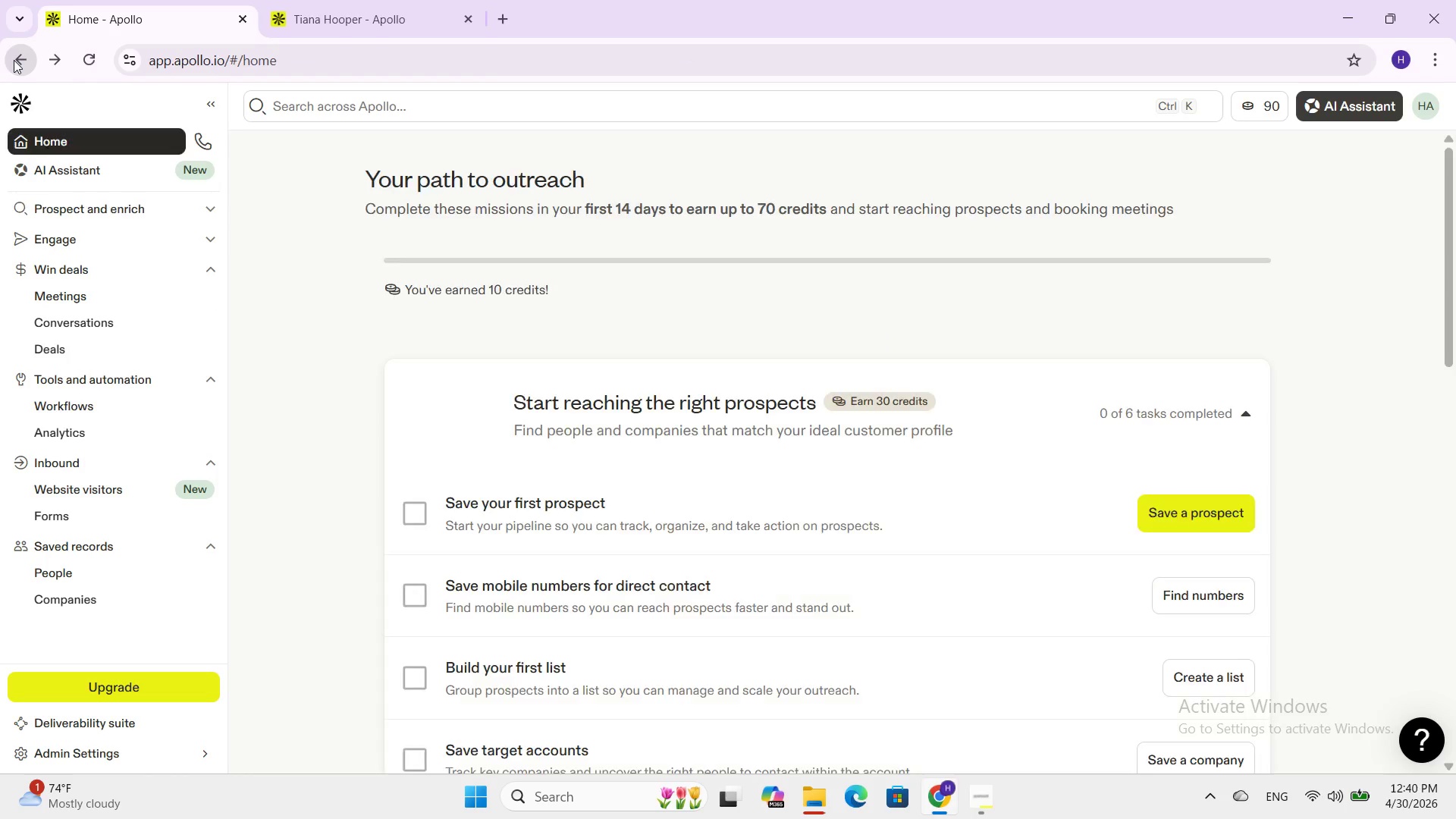 
left_click([14, 60])
 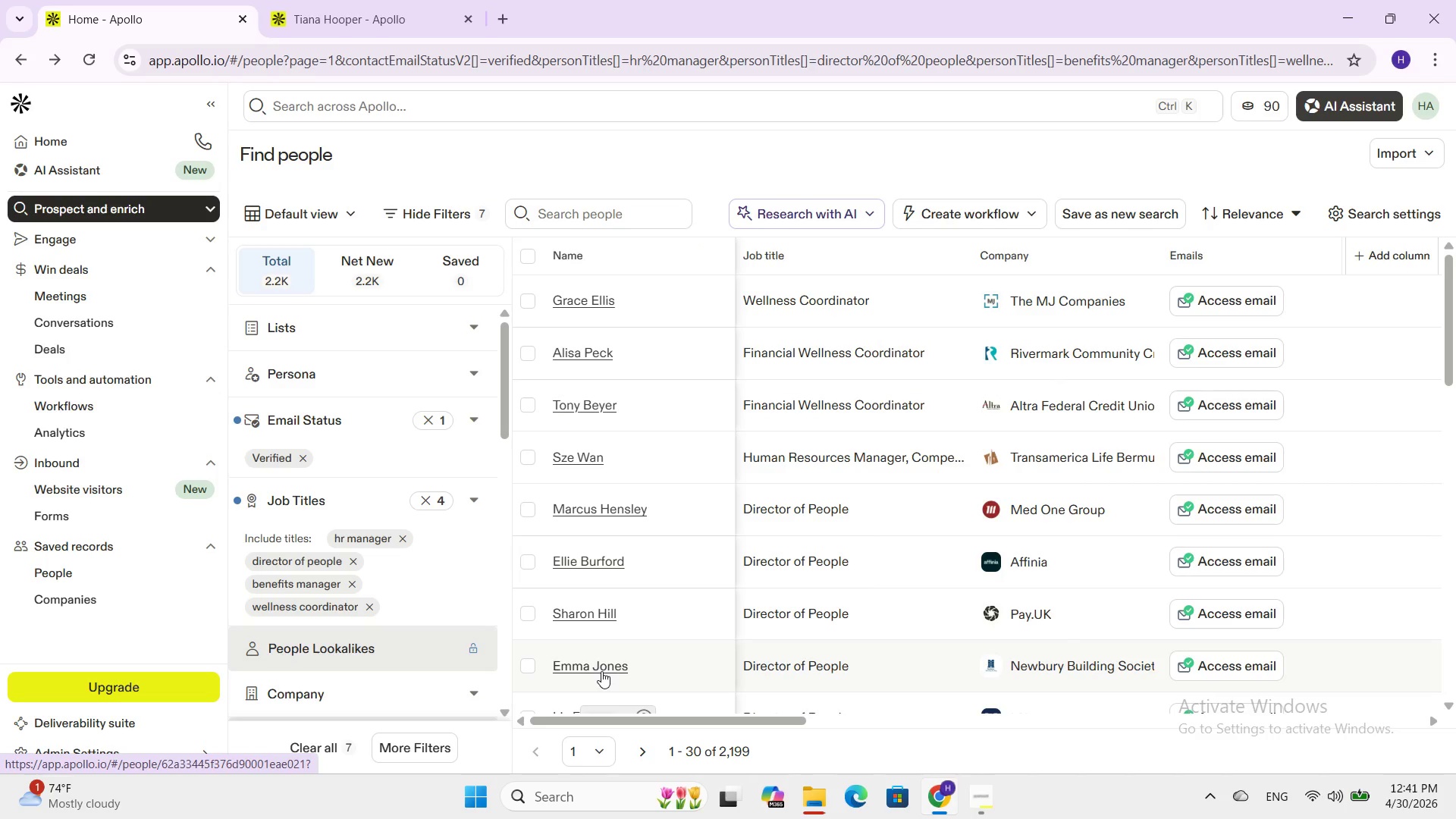 
wait(9.0)
 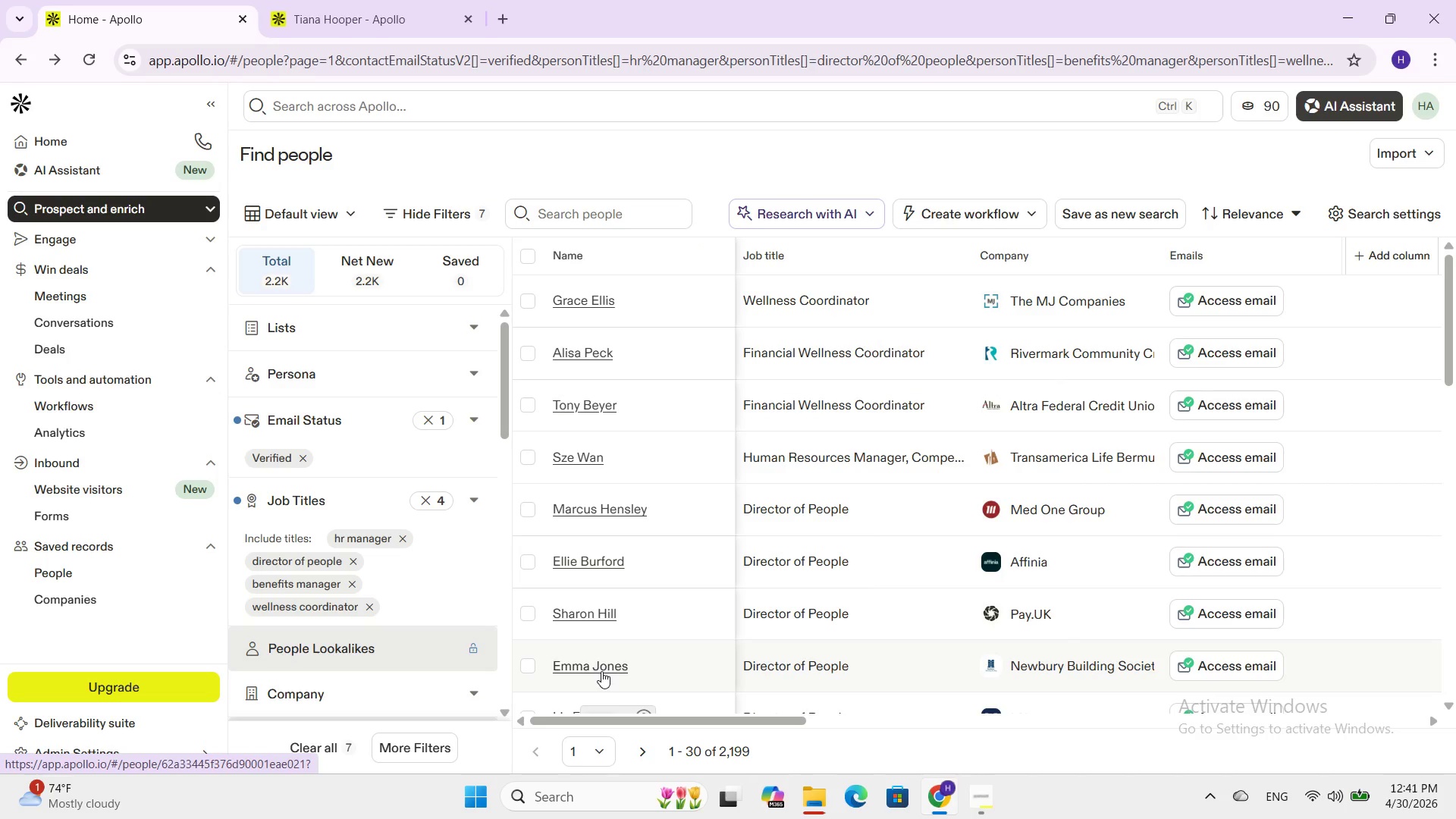 
scroll: coordinate [389, 588], scroll_direction: down, amount: 3.0
 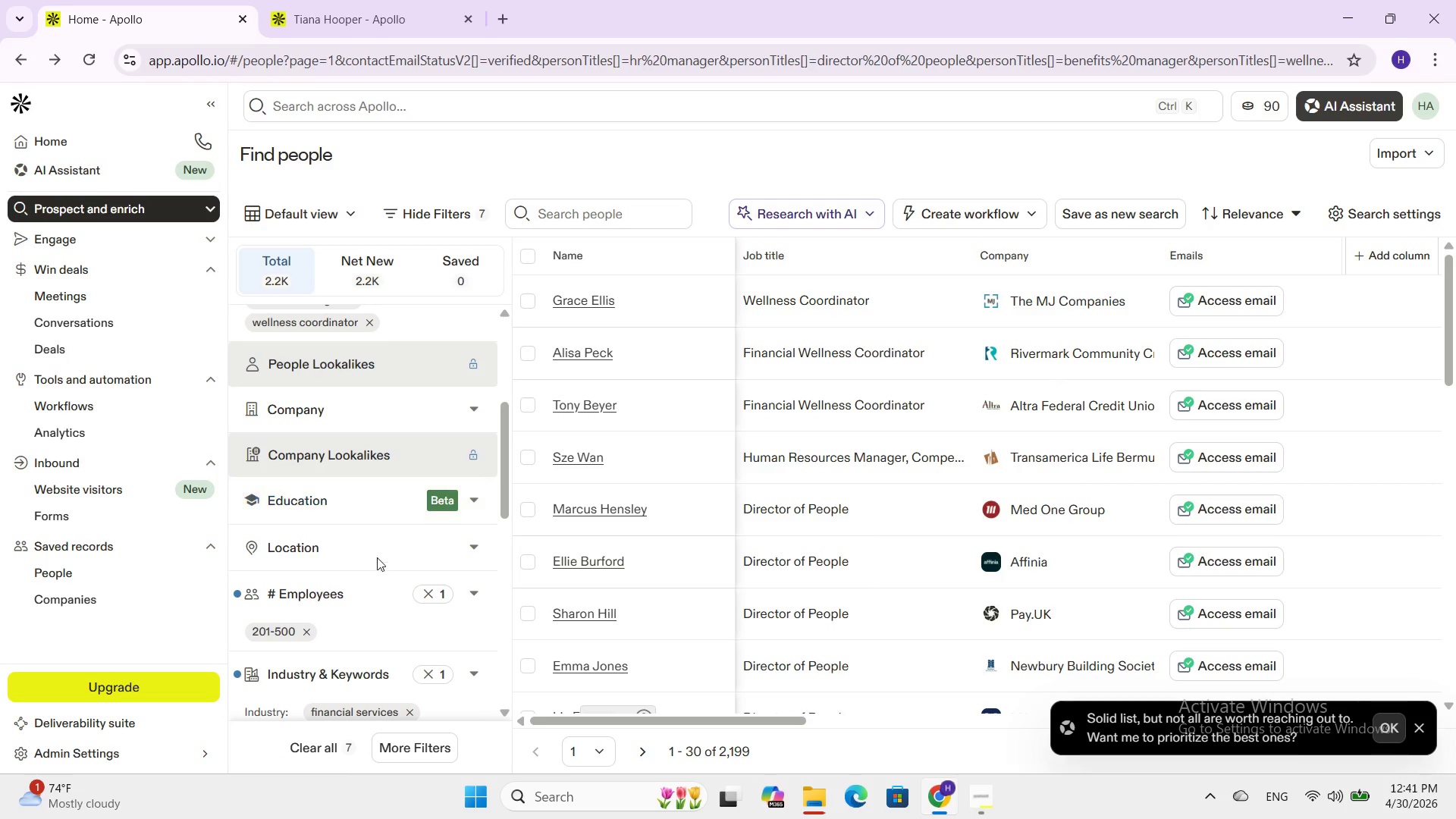 
left_click([370, 548])
 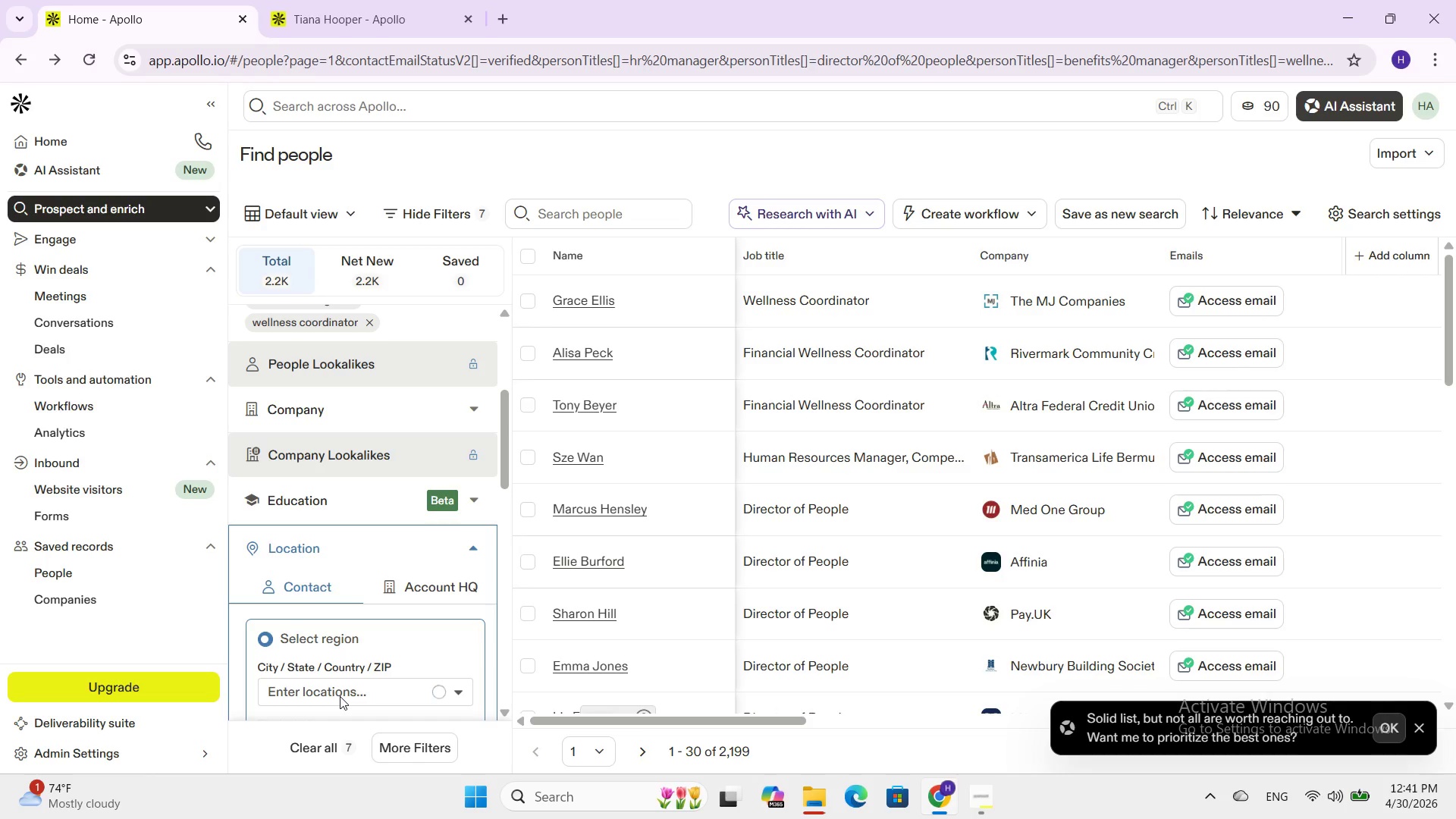 
left_click([340, 689])
 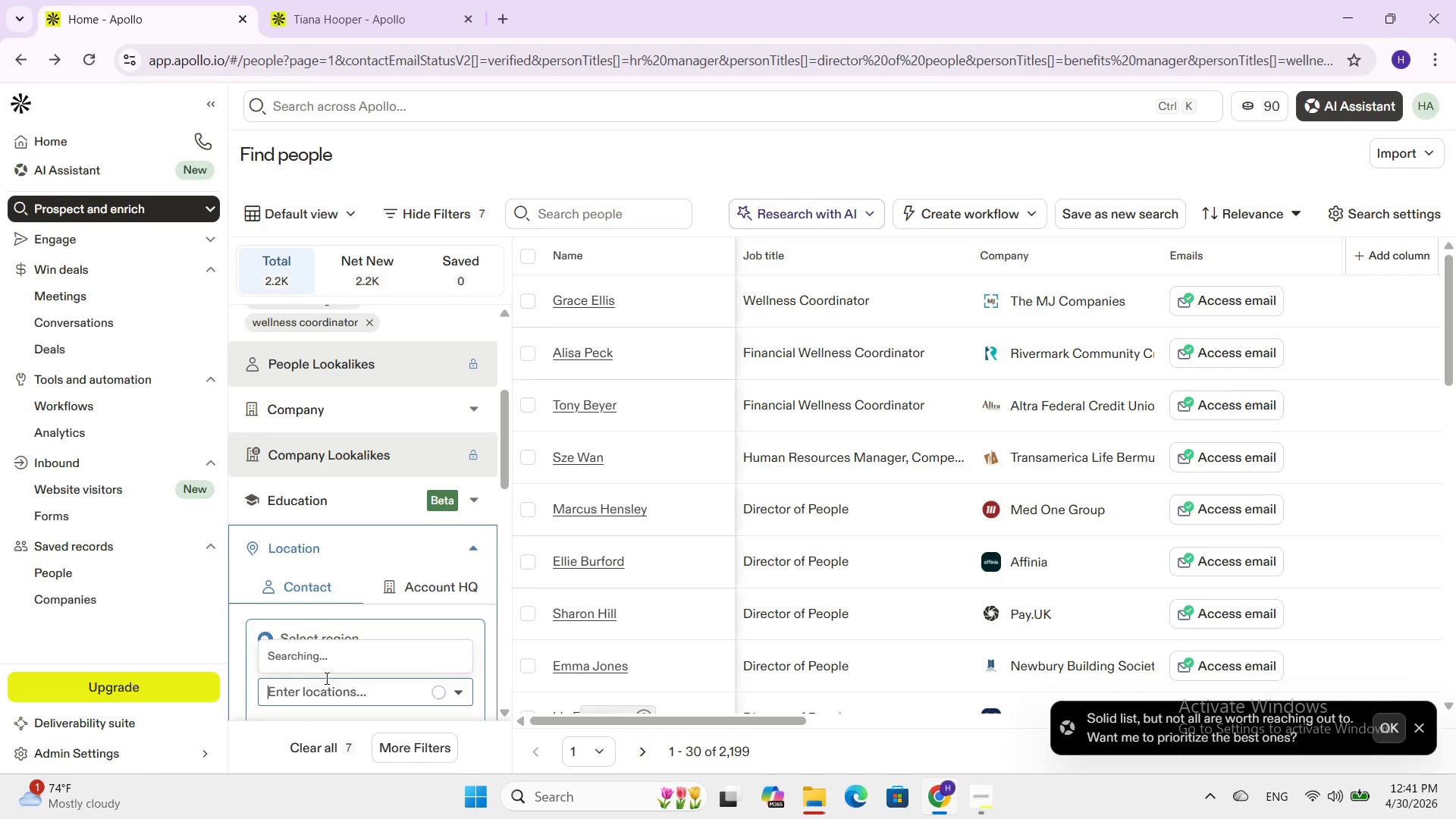 
type(ph)
 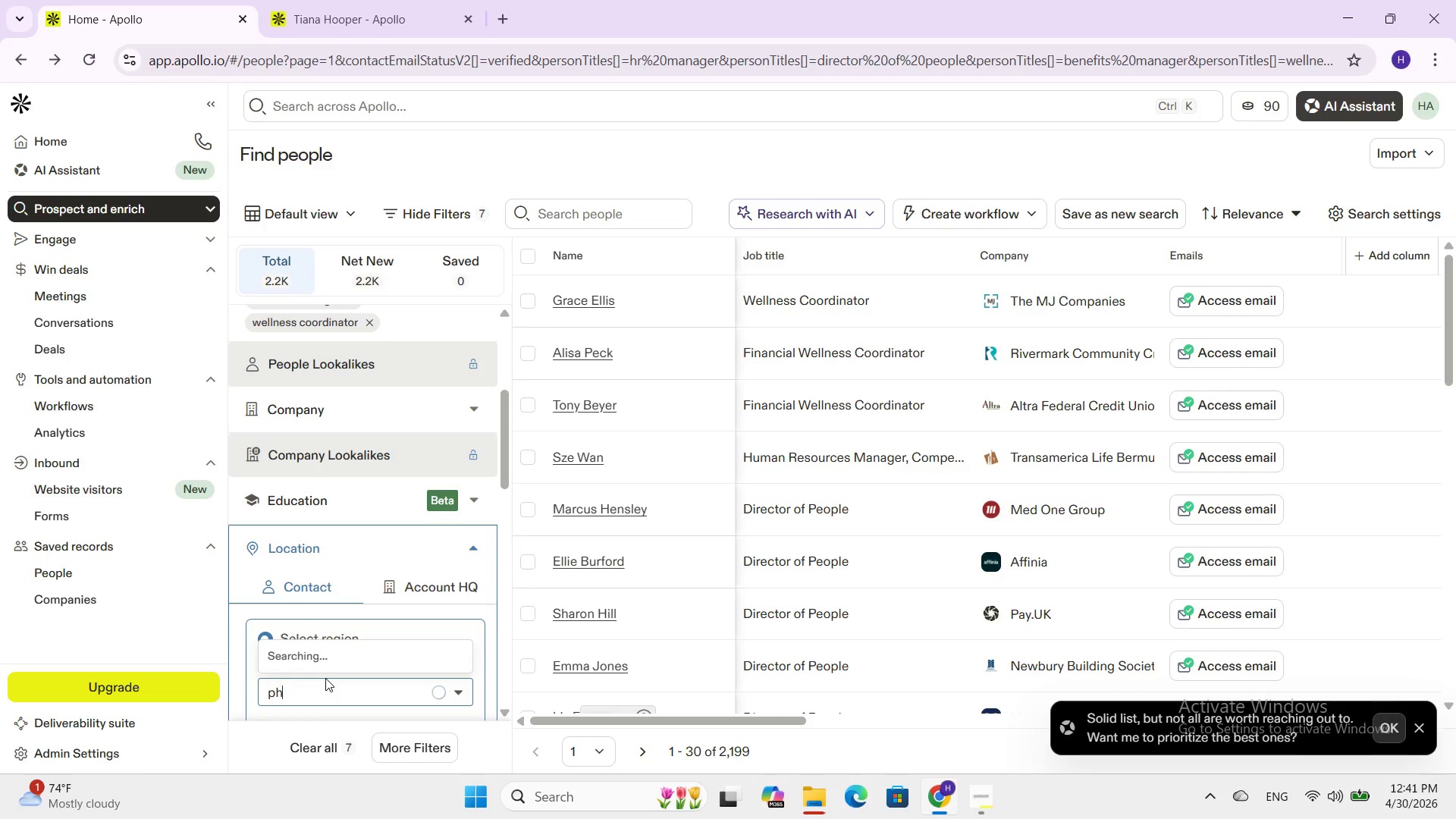 
wait(8.88)
 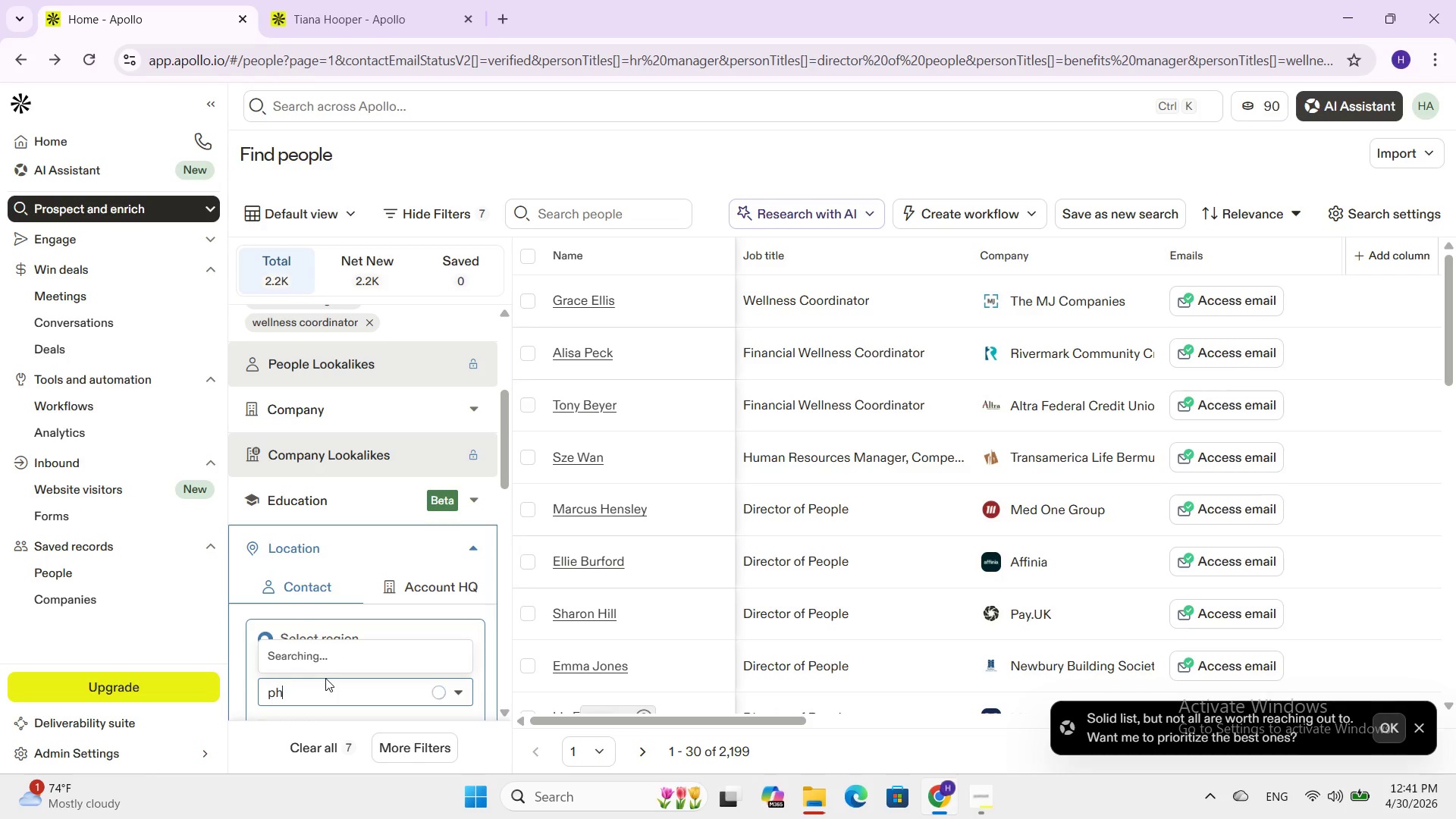 
key(O)
 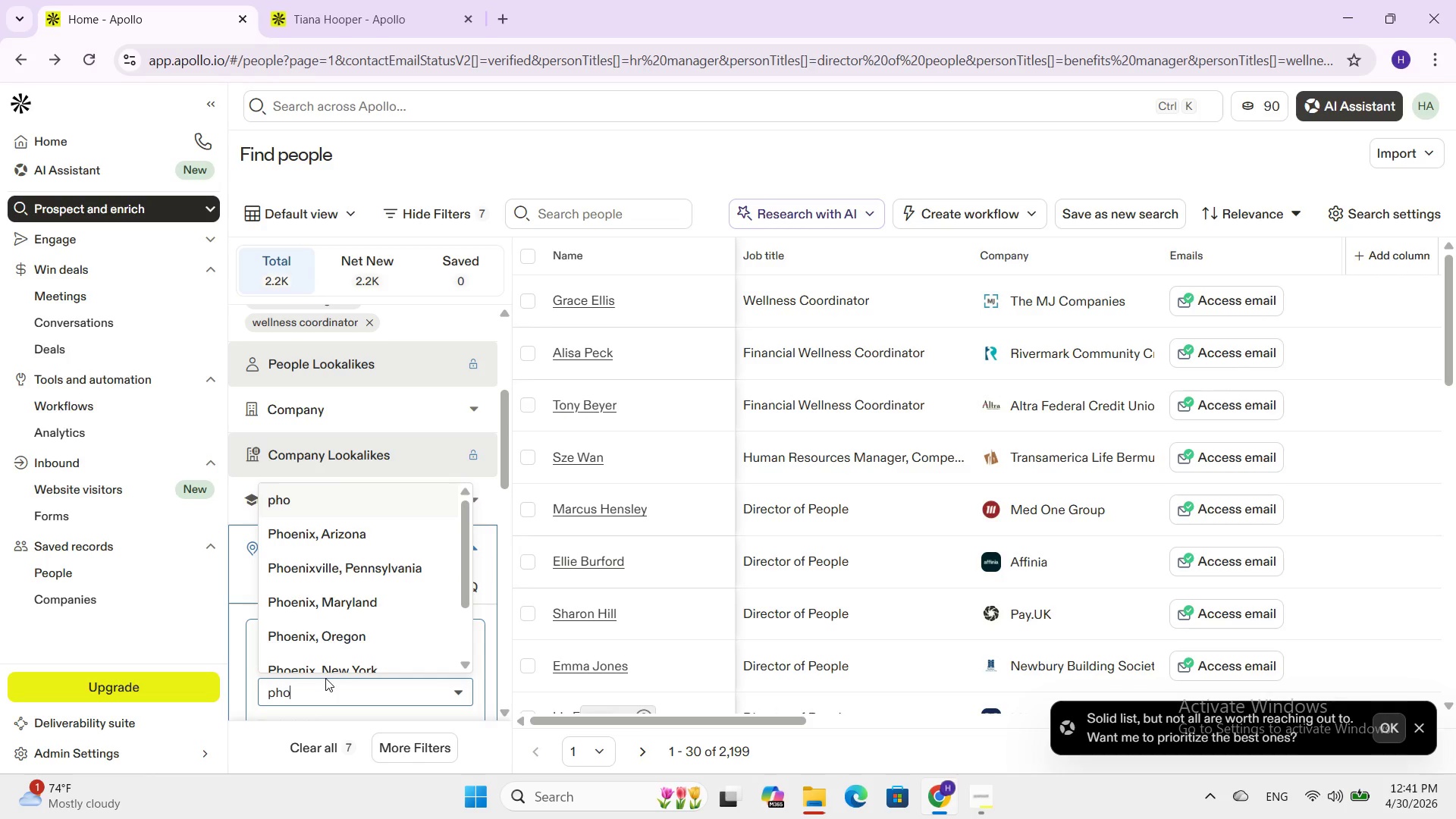 
wait(7.62)
 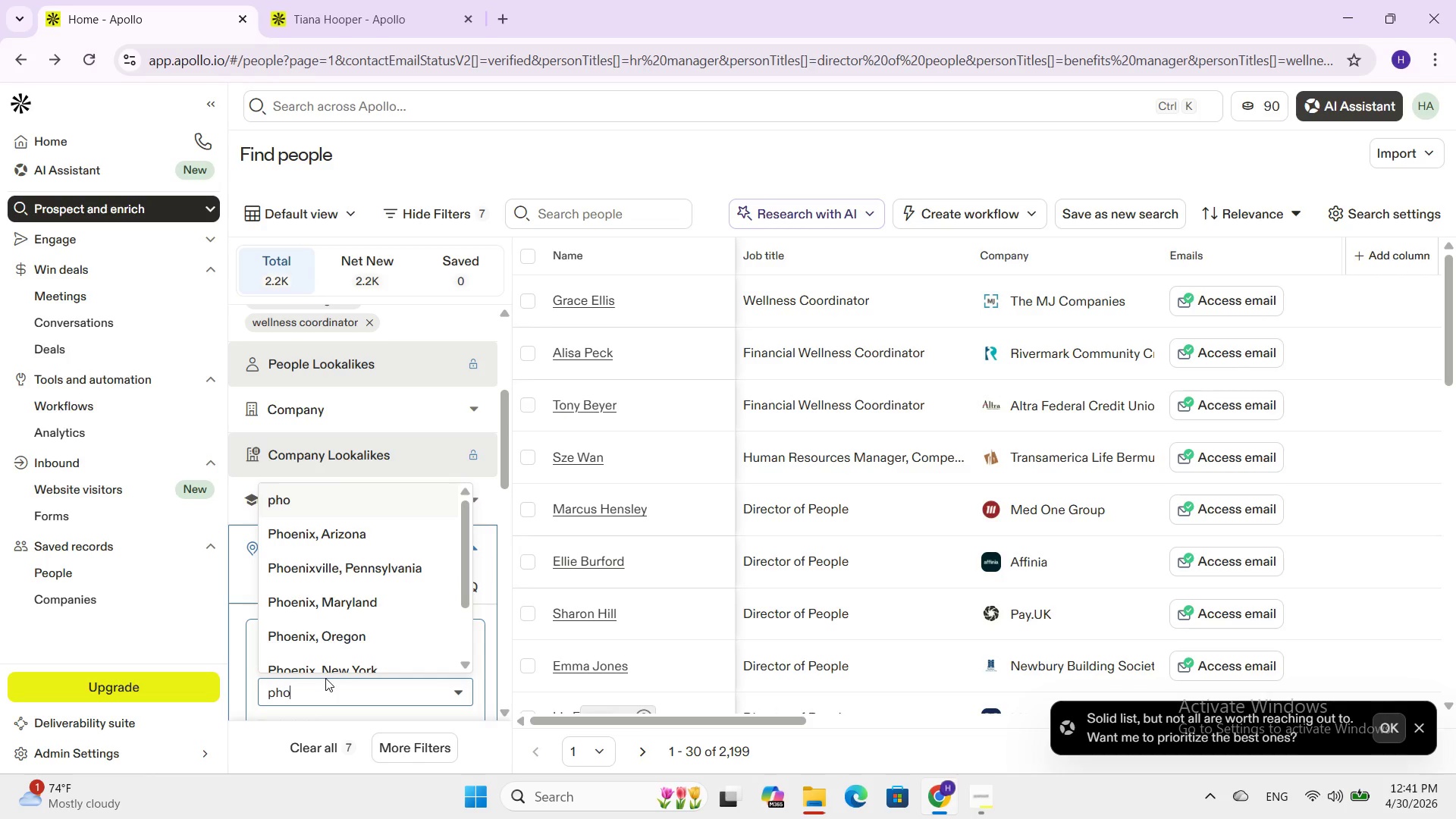 
left_click([350, 532])
 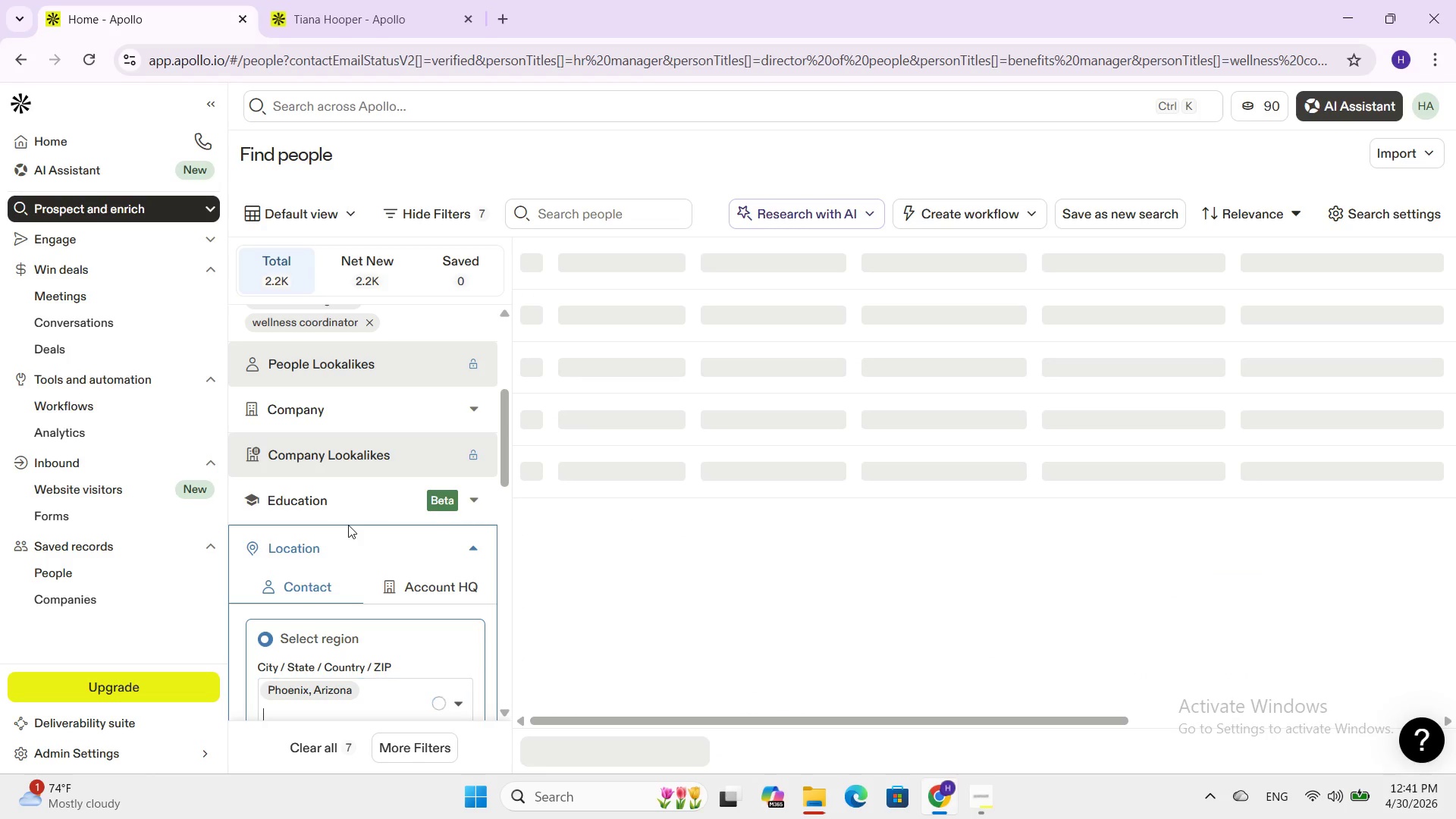 
mouse_move([639, 534])
 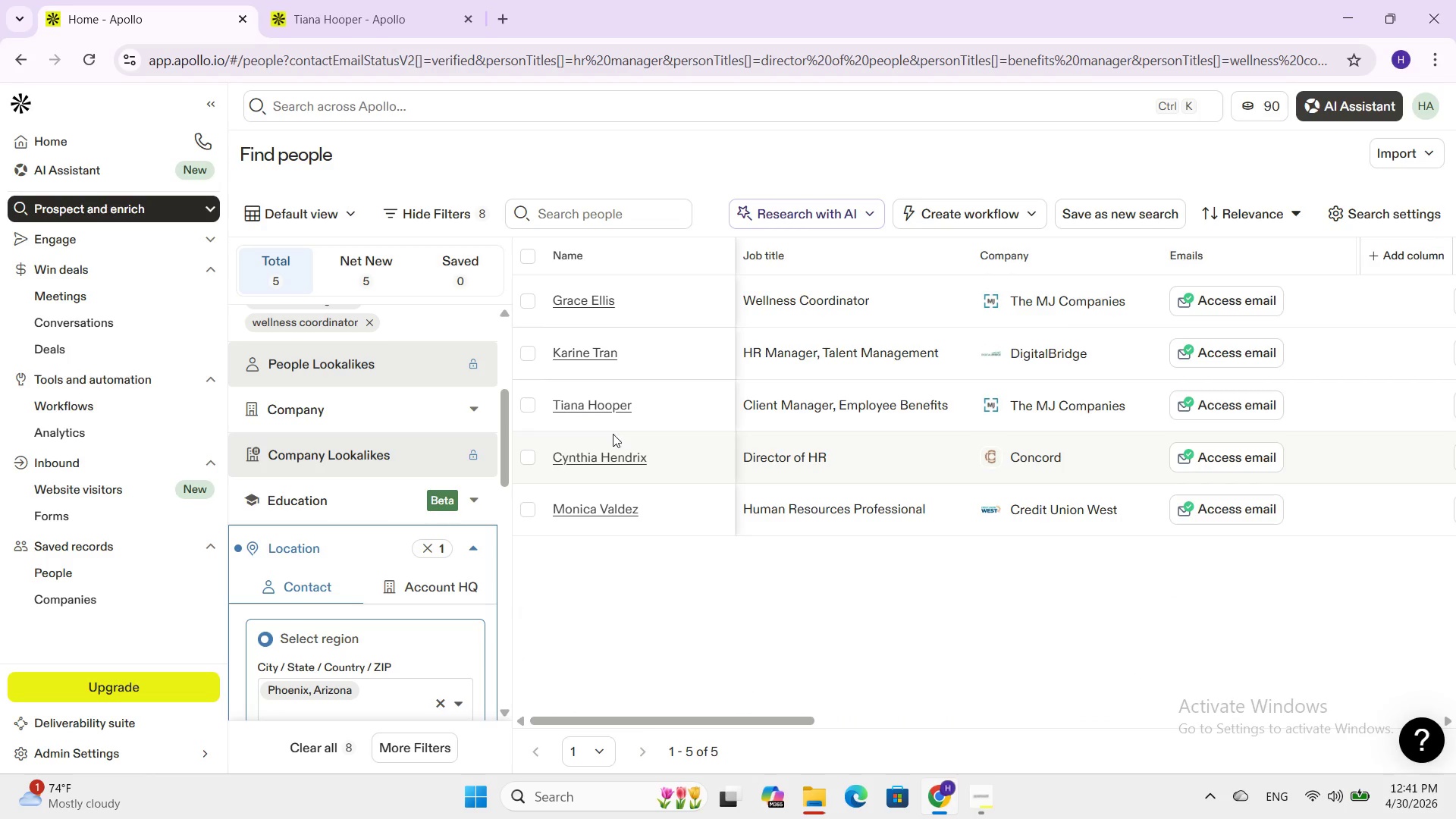 
wait(5.23)
 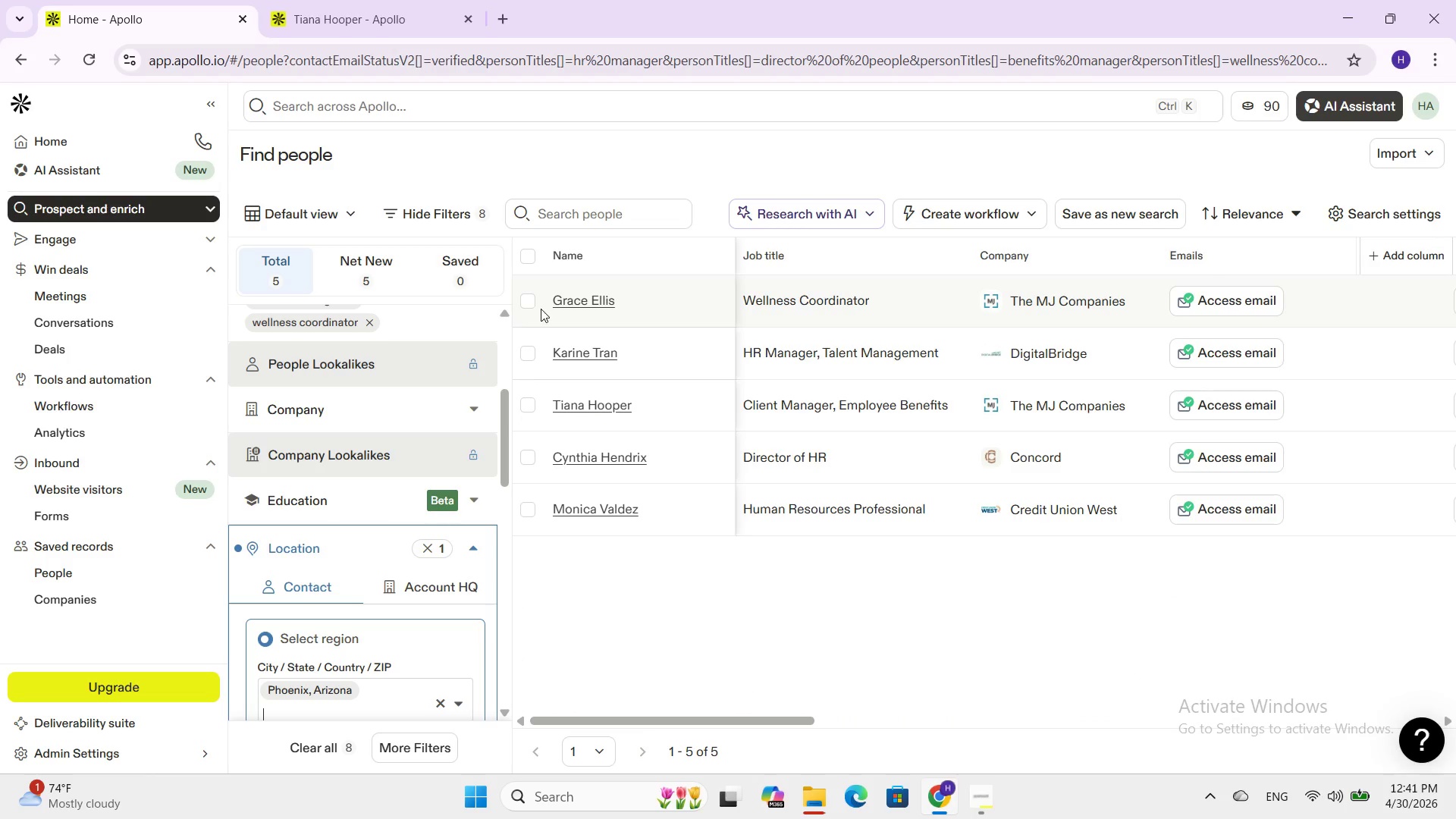 
left_click([529, 302])
 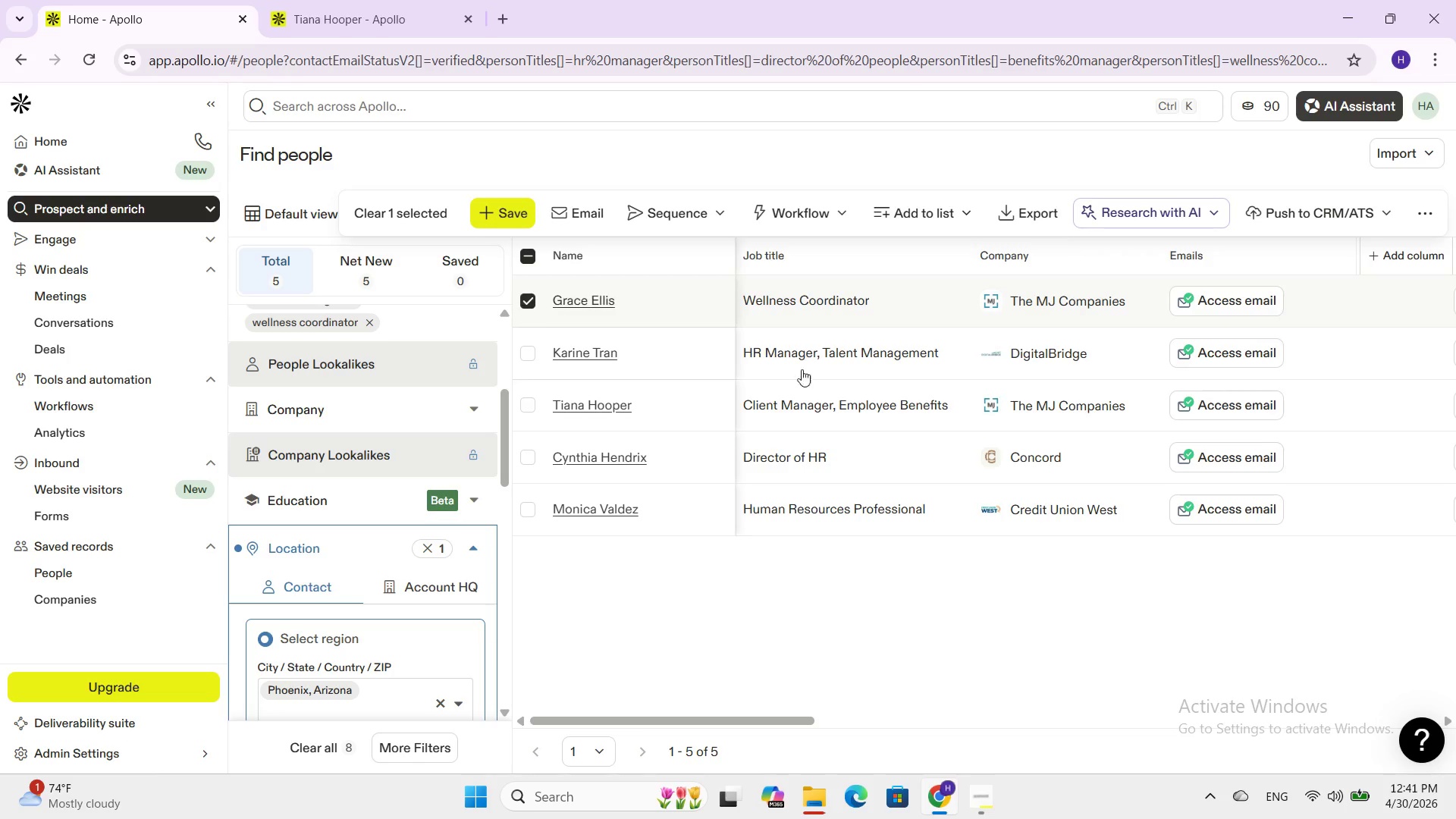 
scroll: coordinate [965, 458], scroll_direction: up, amount: 2.0
 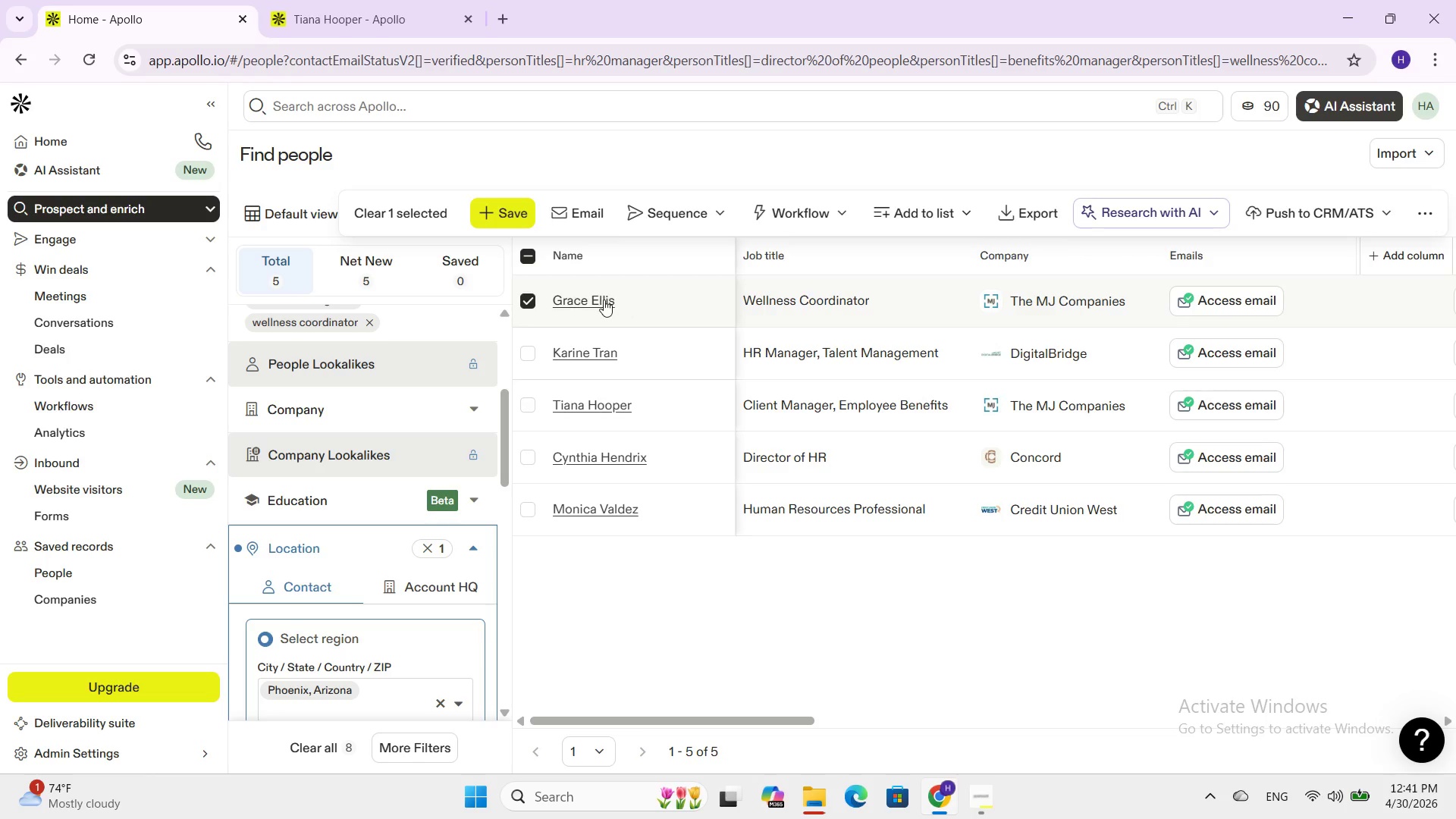 
left_click([604, 300])
 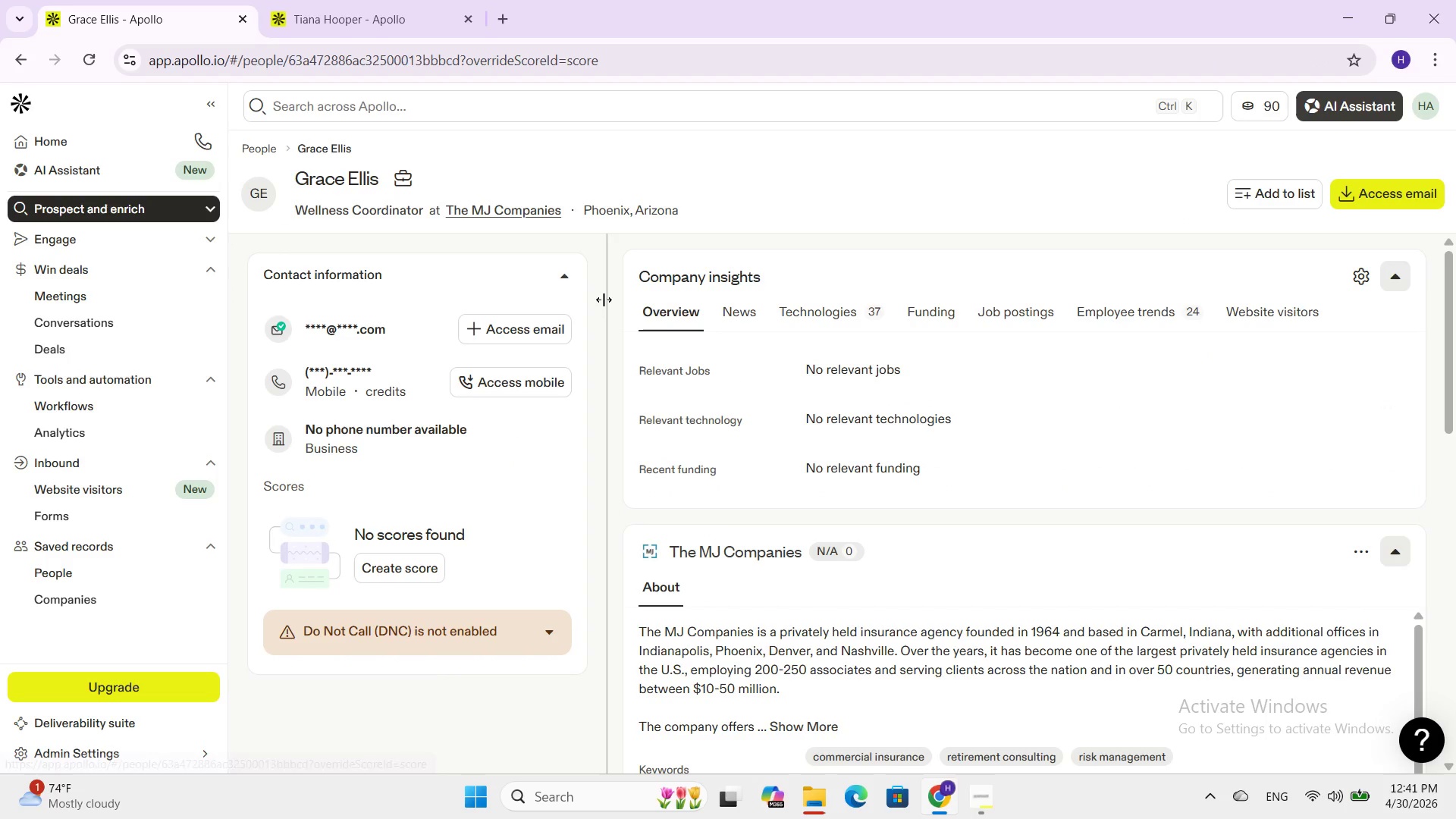 
scroll: coordinate [871, 563], scroll_direction: down, amount: 10.0
 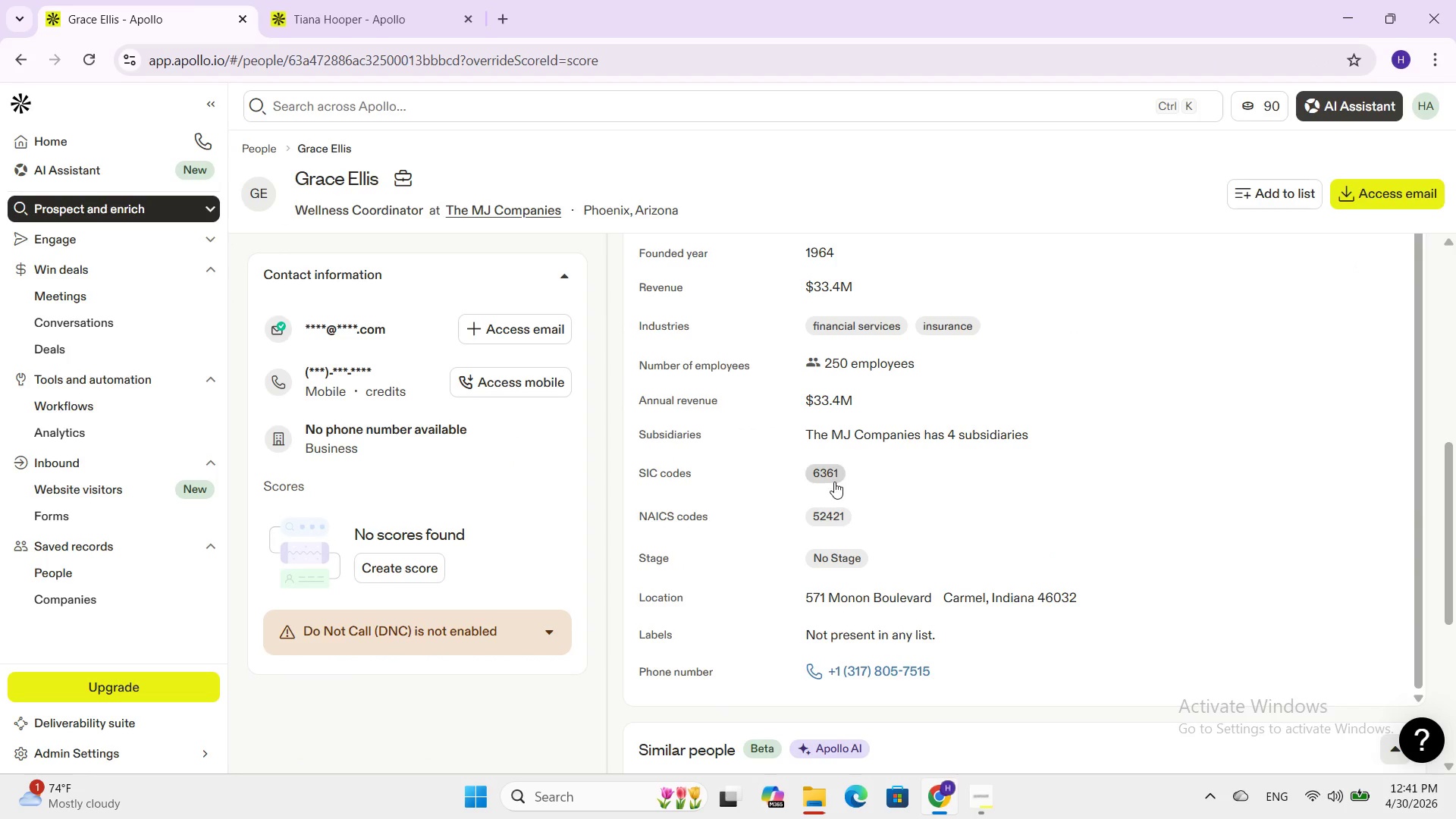 
mouse_move([833, 480])
 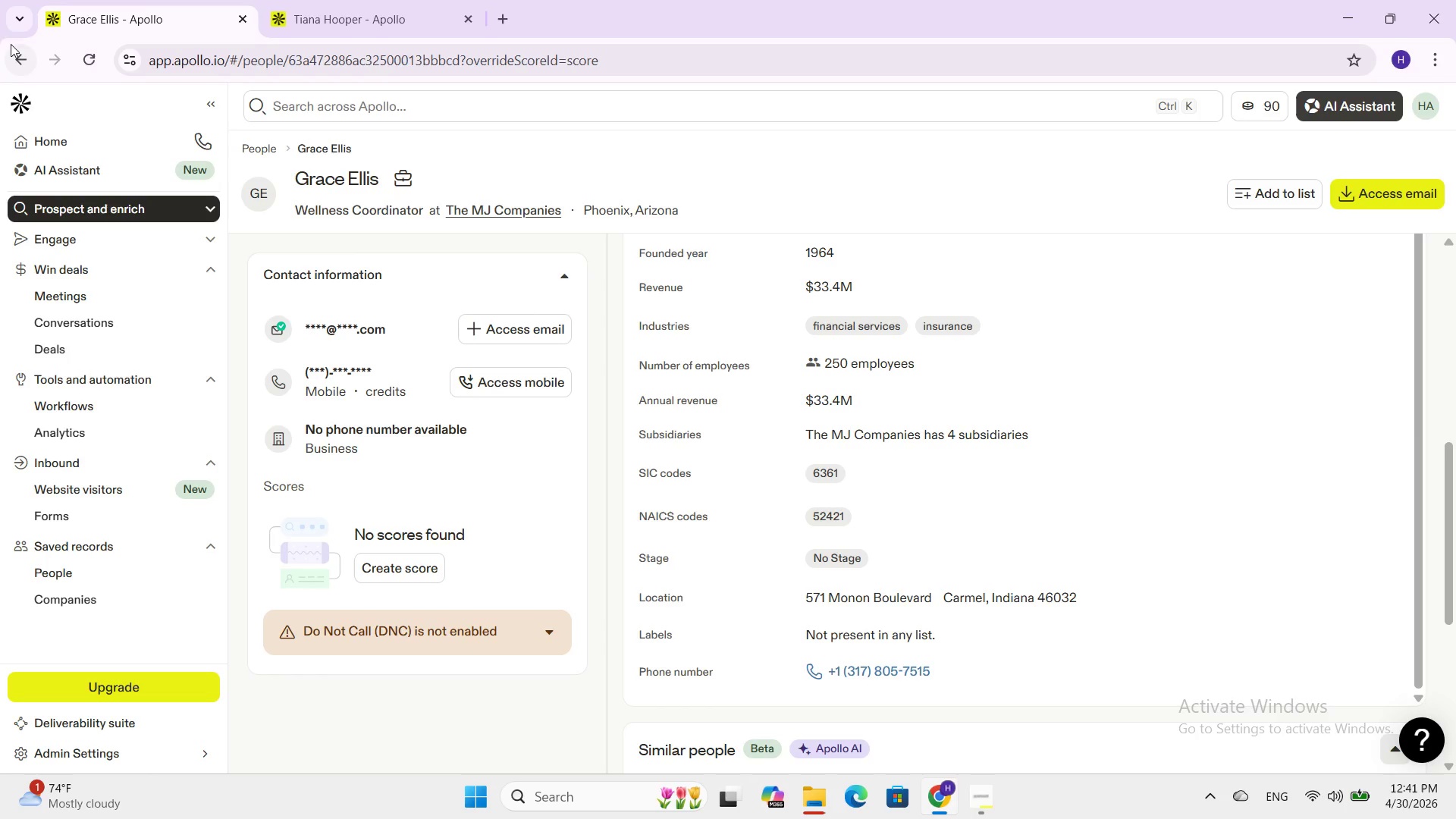 
left_click([15, 44])
 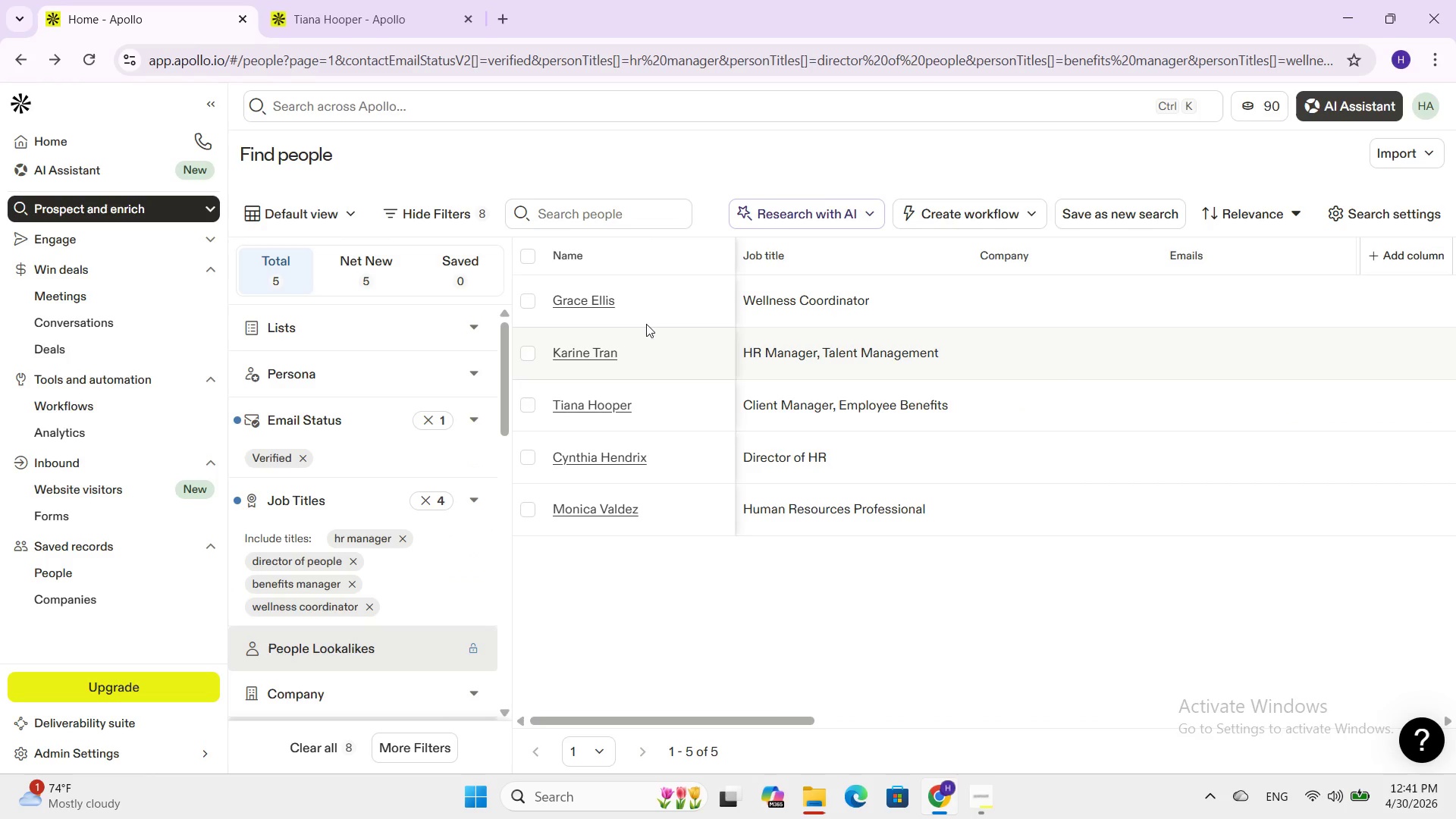 
left_click([533, 303])
 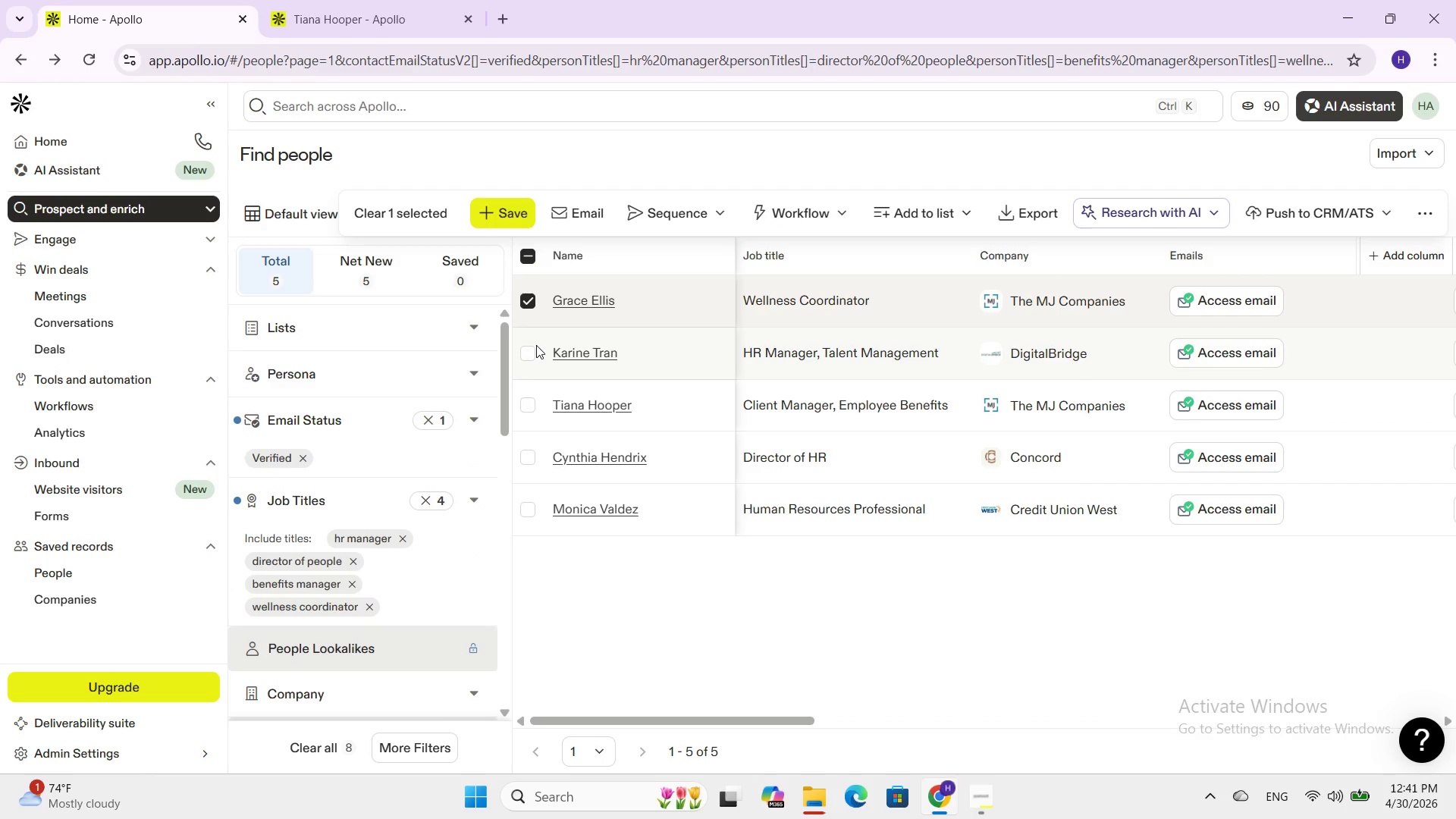 
left_click([586, 358])
 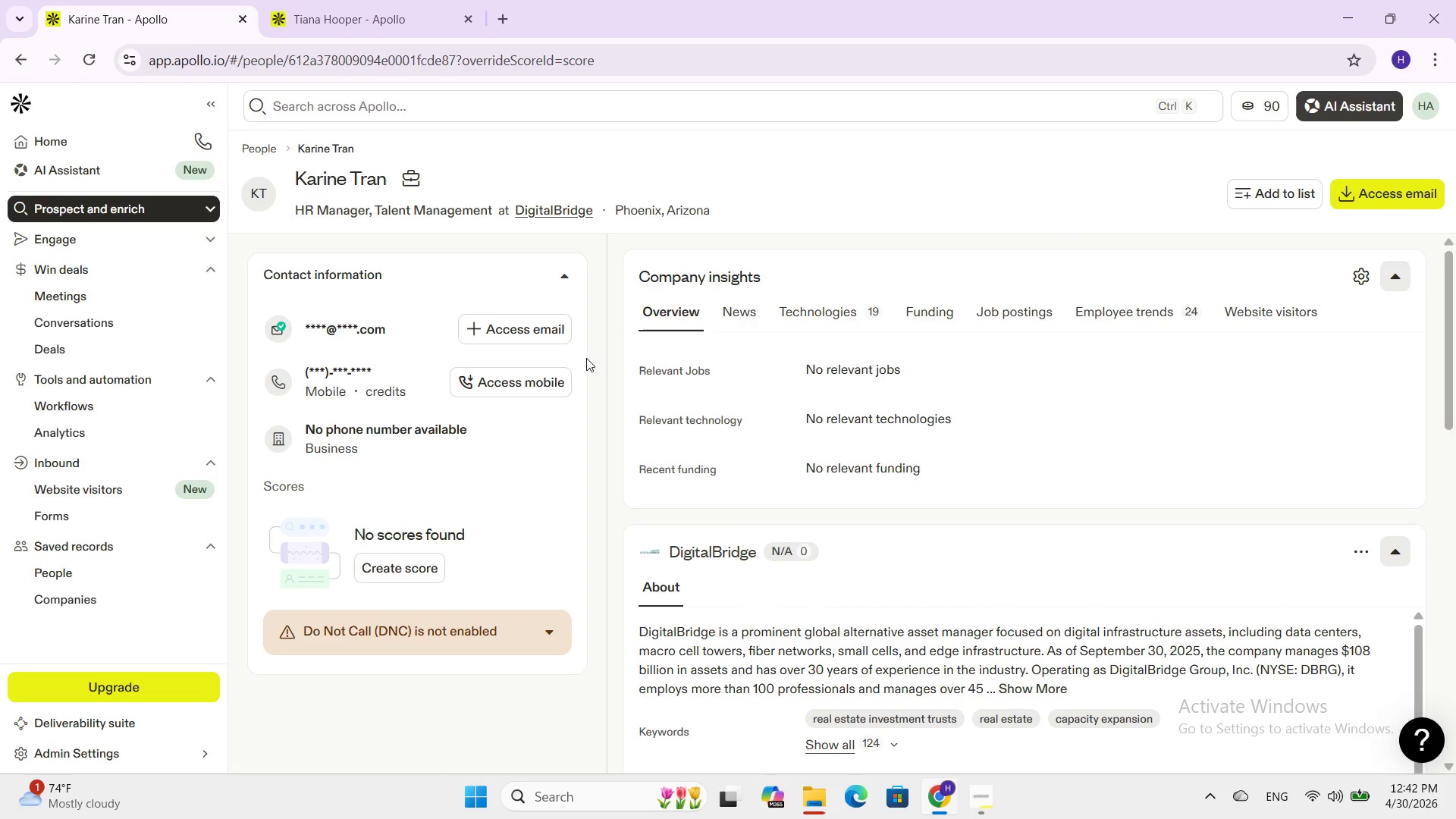 
scroll: coordinate [1203, 564], scroll_direction: down, amount: 8.0
 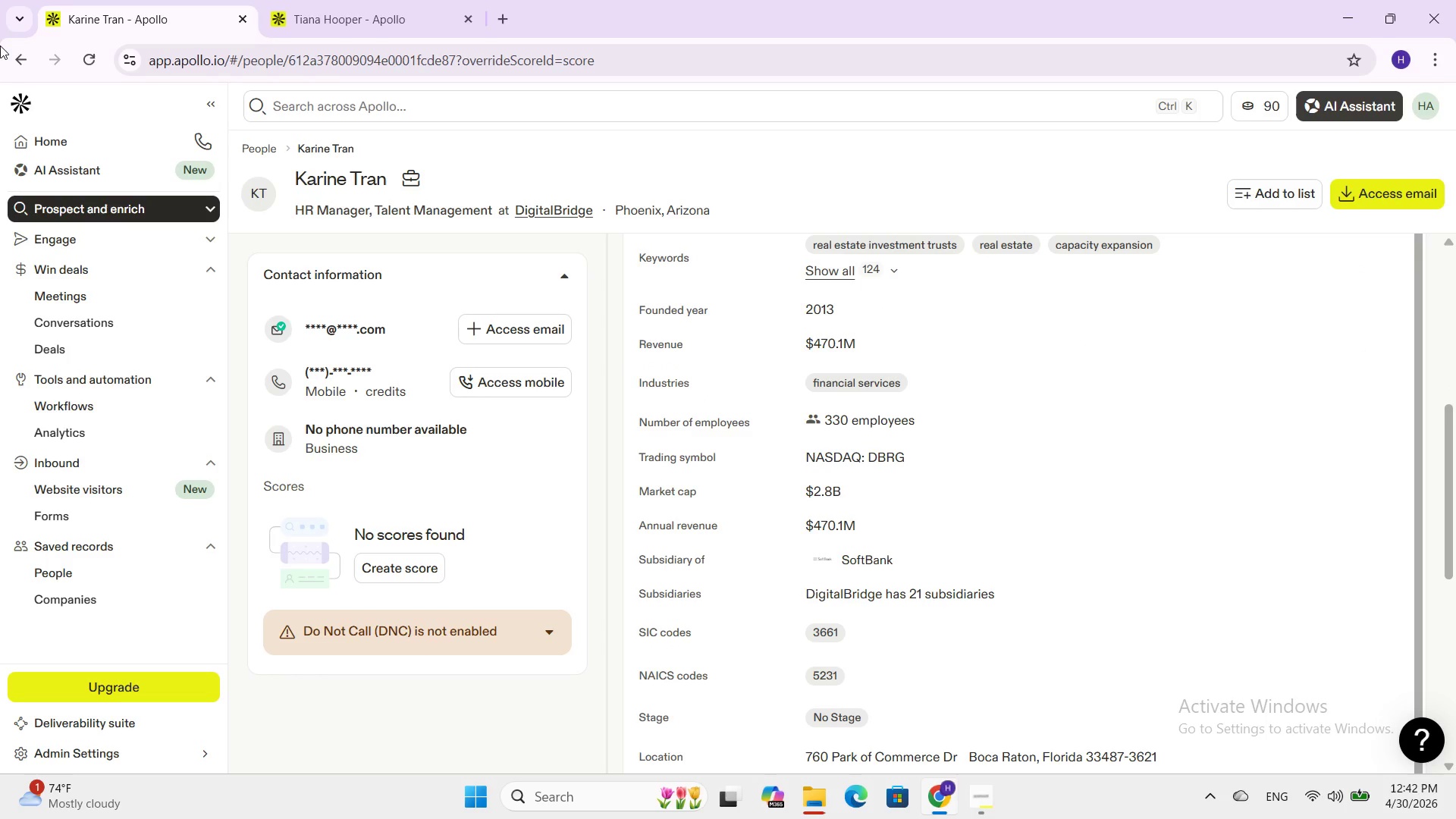 
left_click([14, 61])
 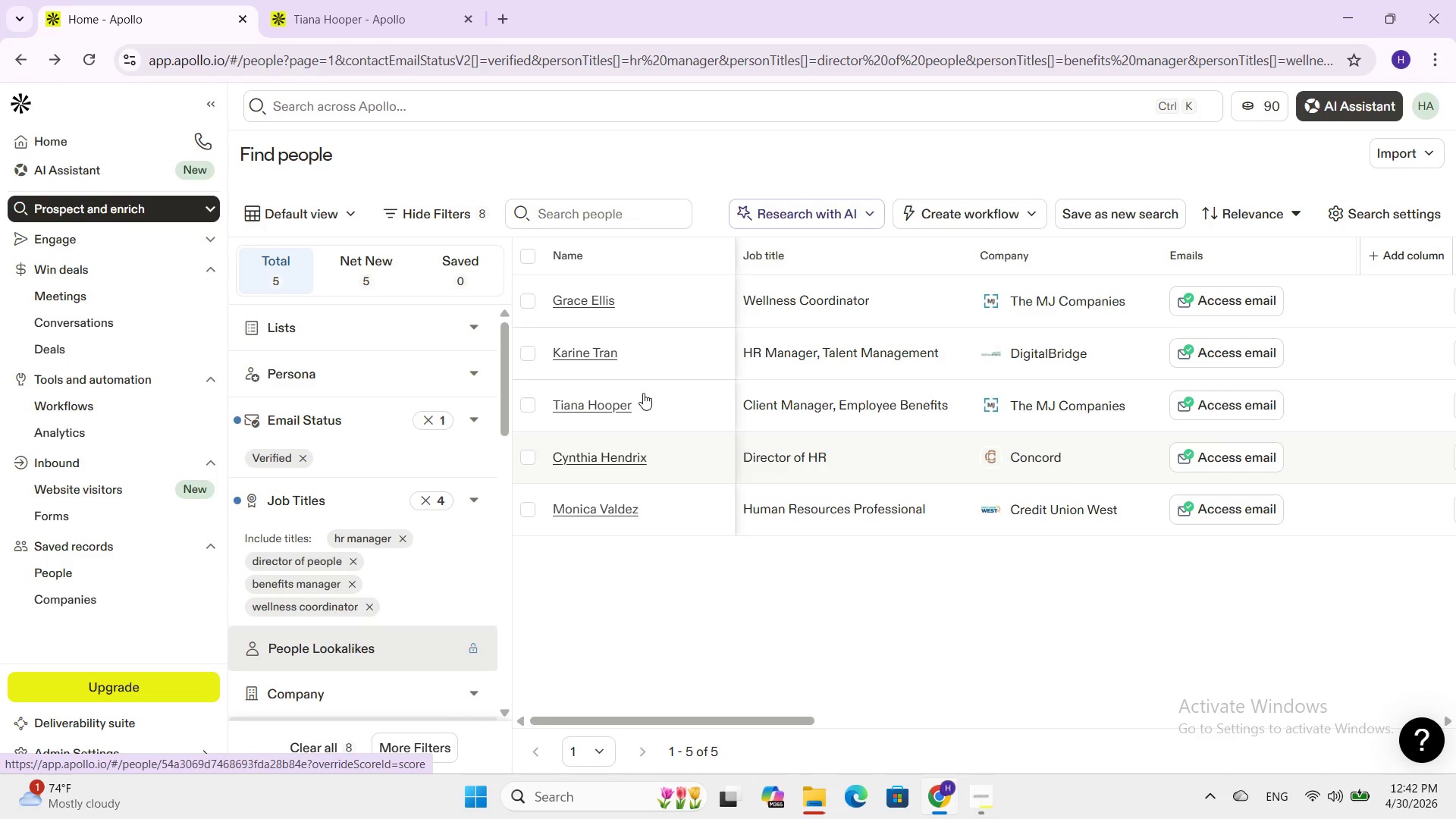 
left_click([623, 410])
 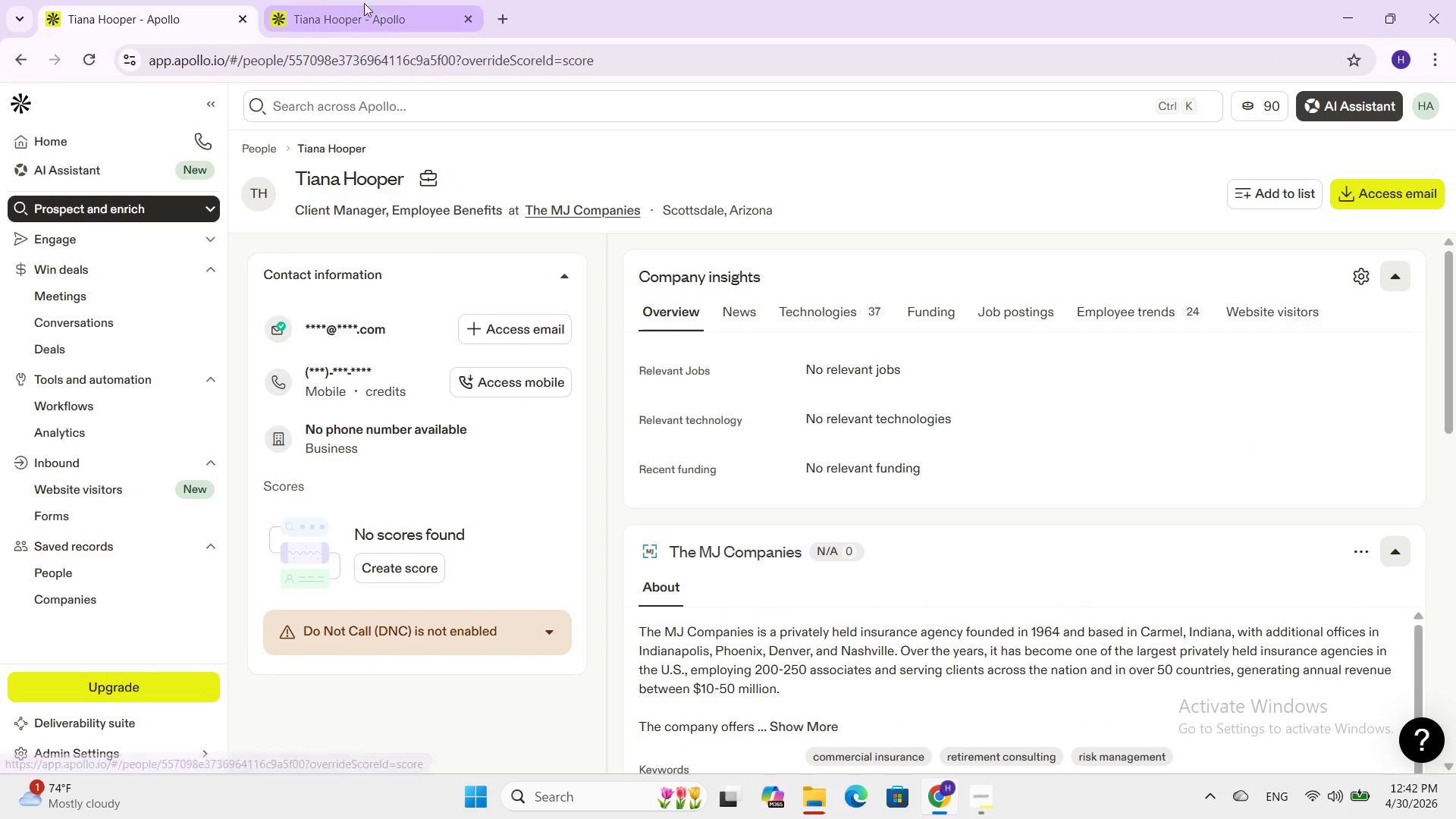 
left_click([406, 5])
 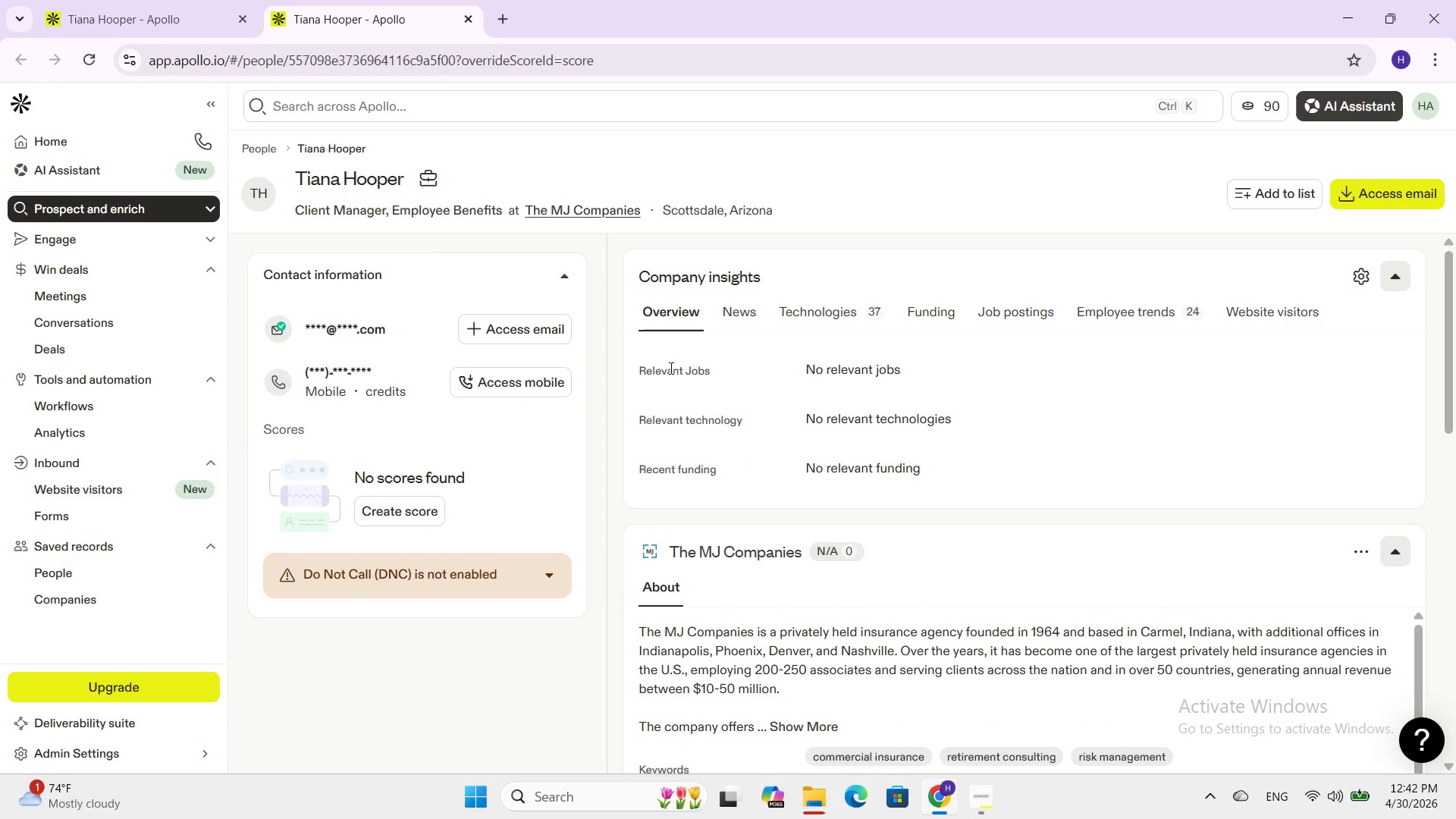 
scroll: coordinate [670, 382], scroll_direction: down, amount: 2.0
 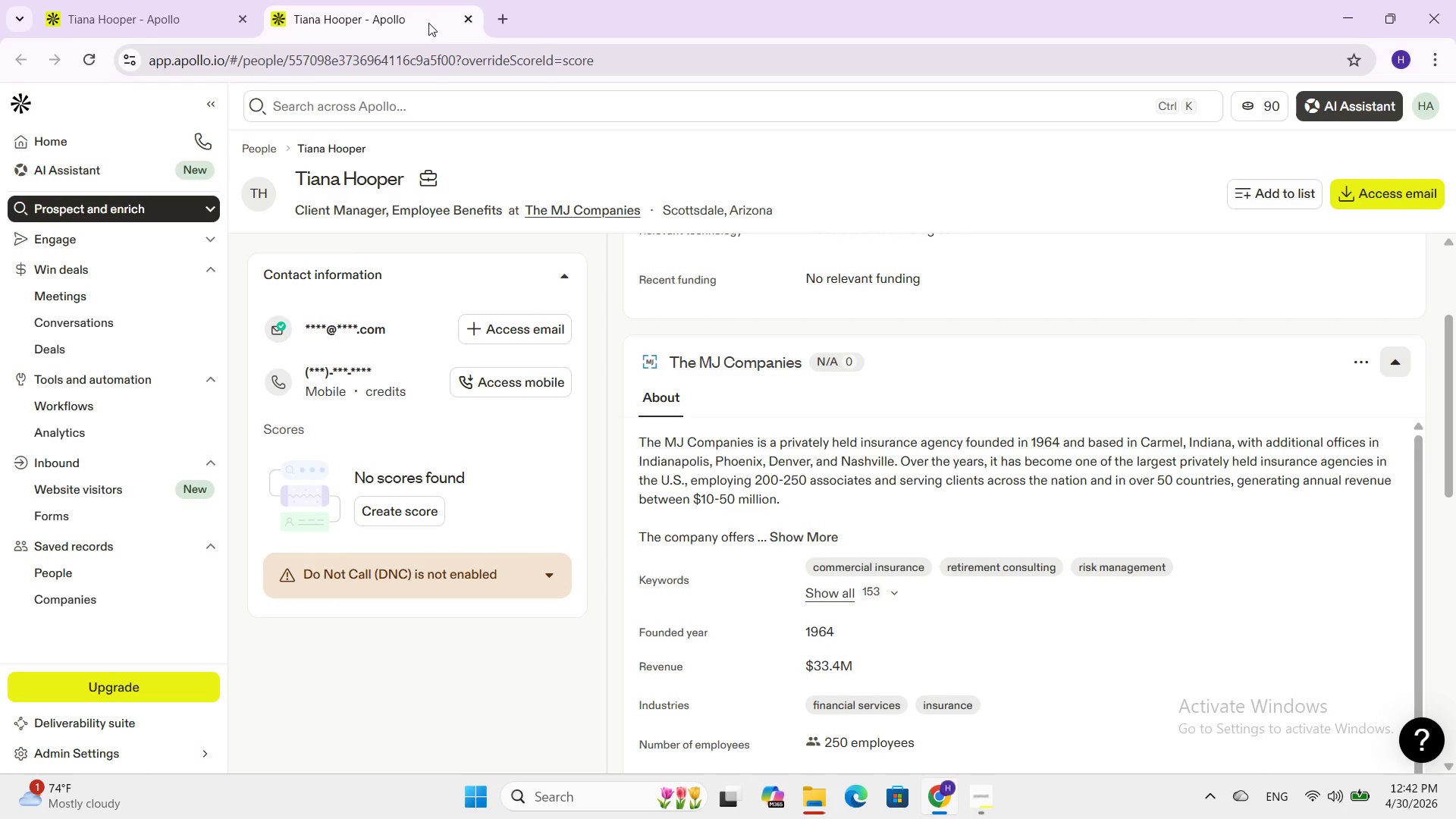 
left_click([465, 17])
 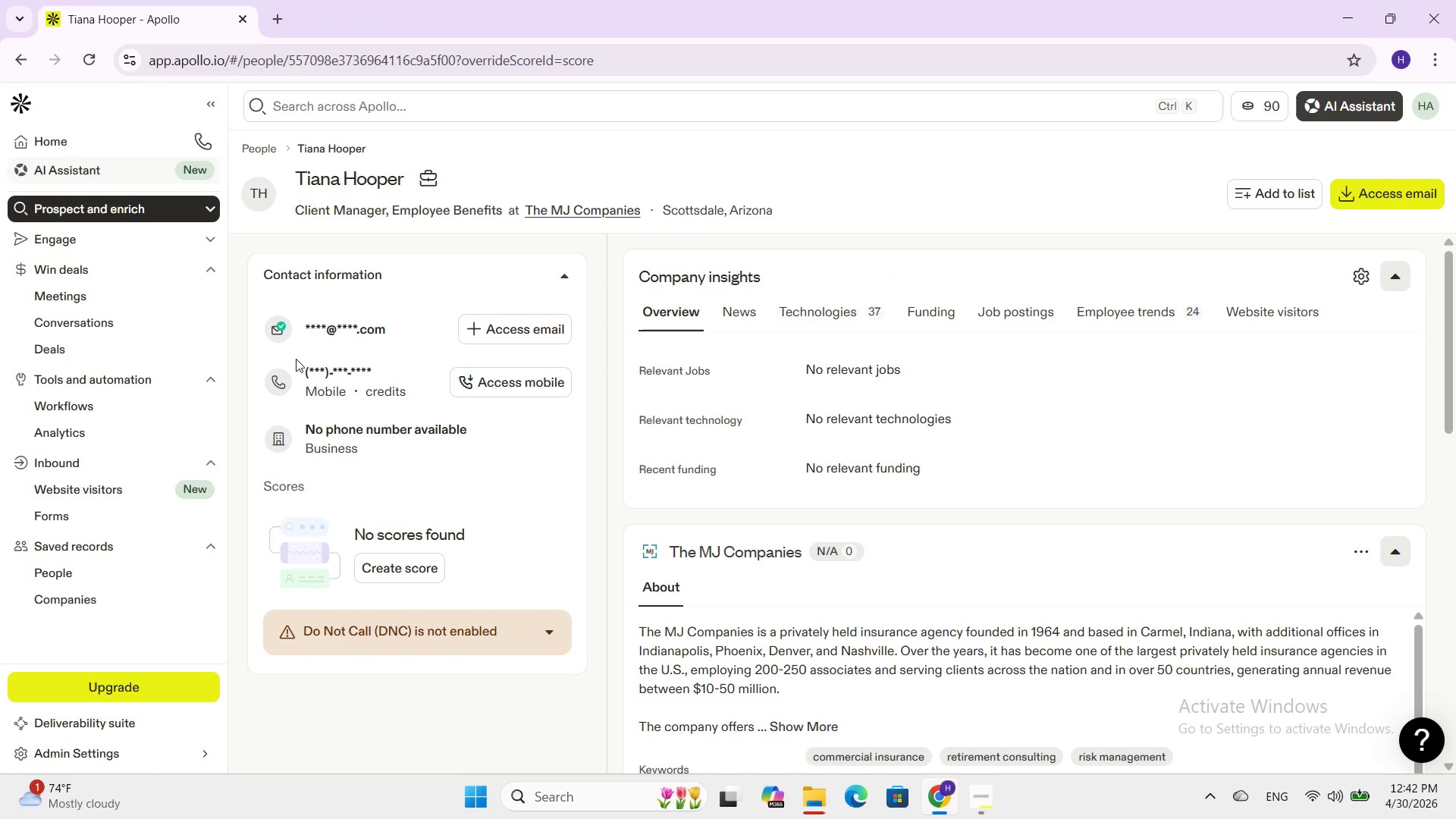 
scroll: coordinate [657, 629], scroll_direction: down, amount: 6.0
 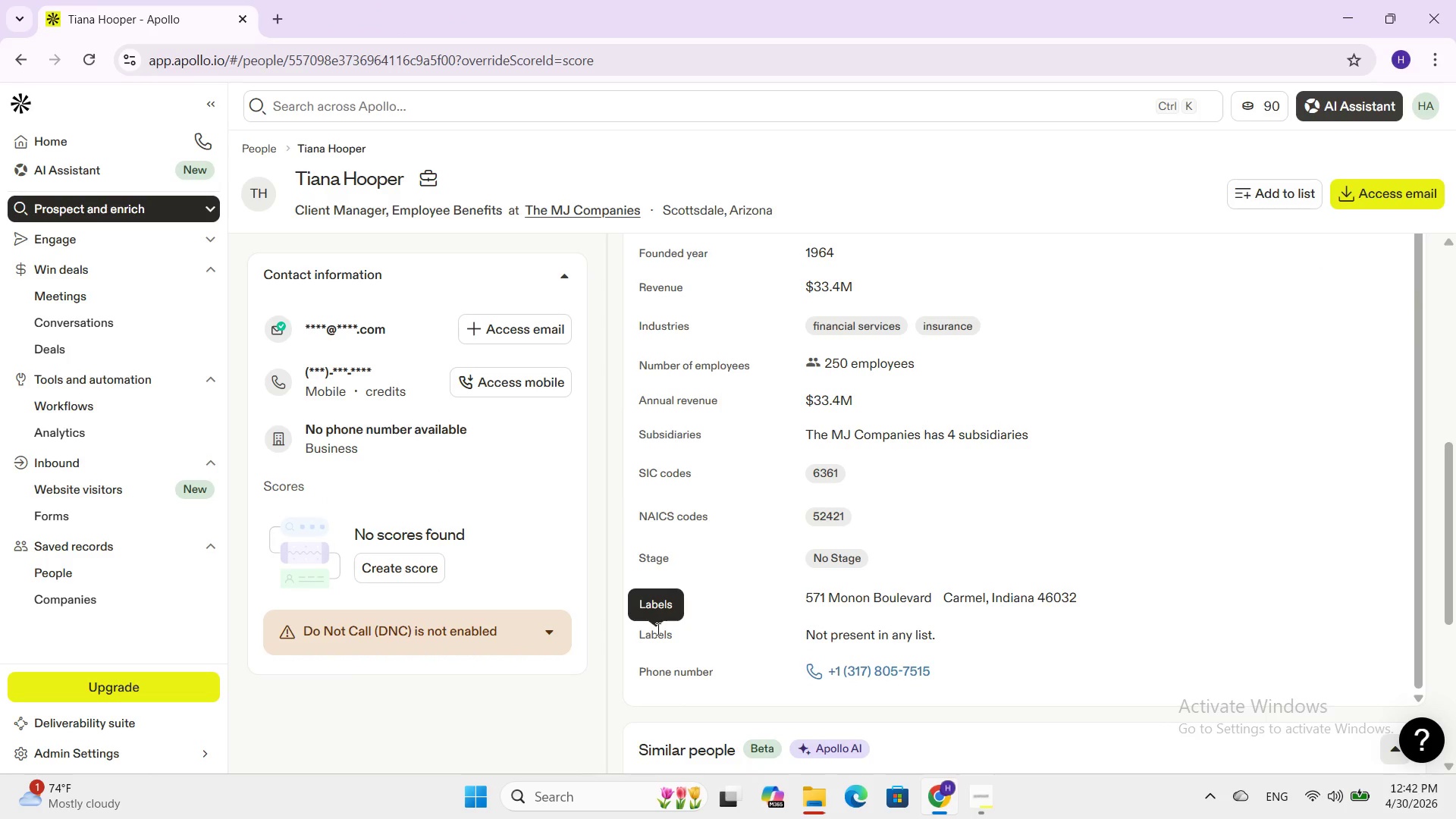 
scroll: coordinate [657, 629], scroll_direction: none, amount: 0.0
 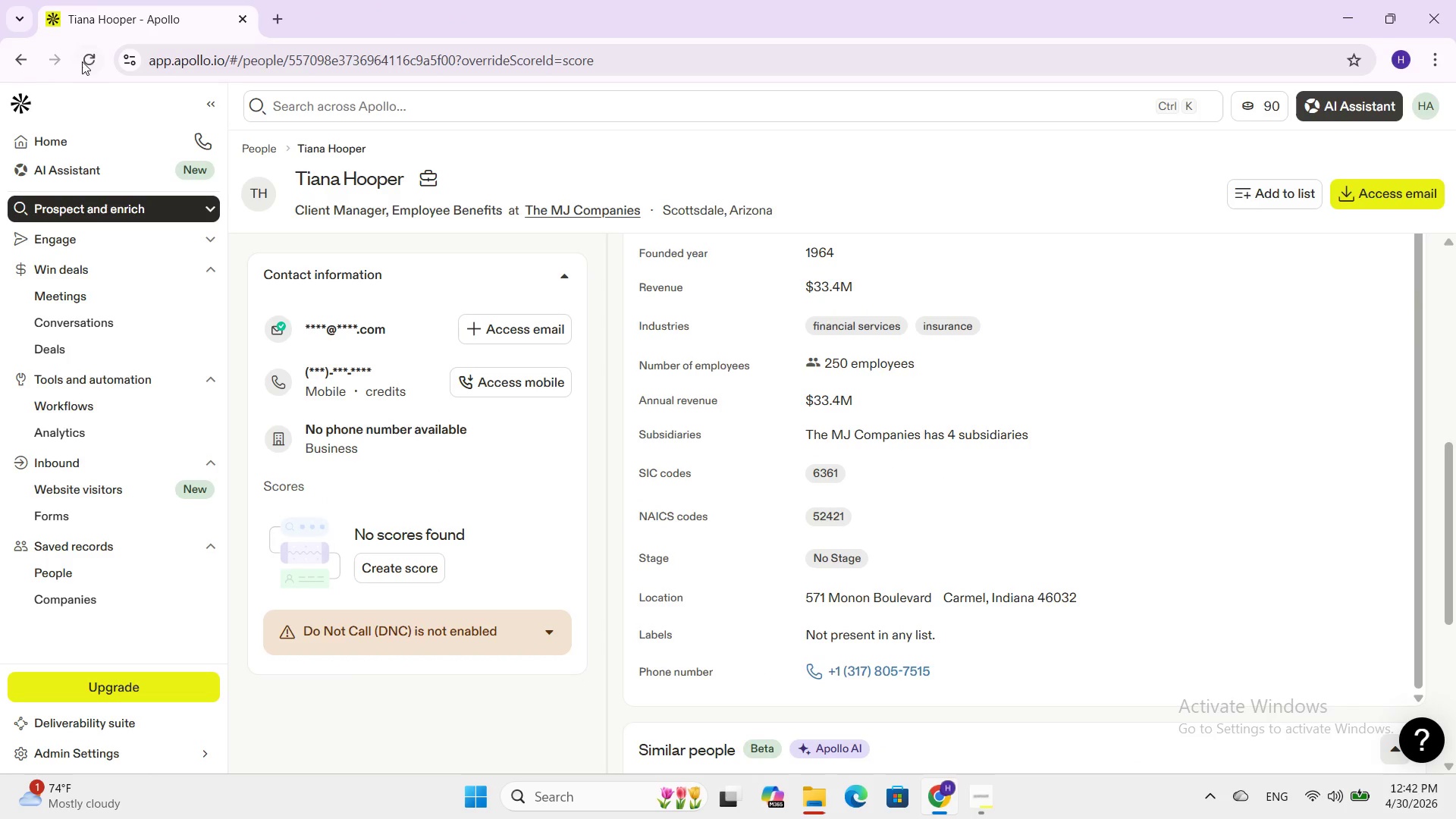 
left_click([6, 58])
 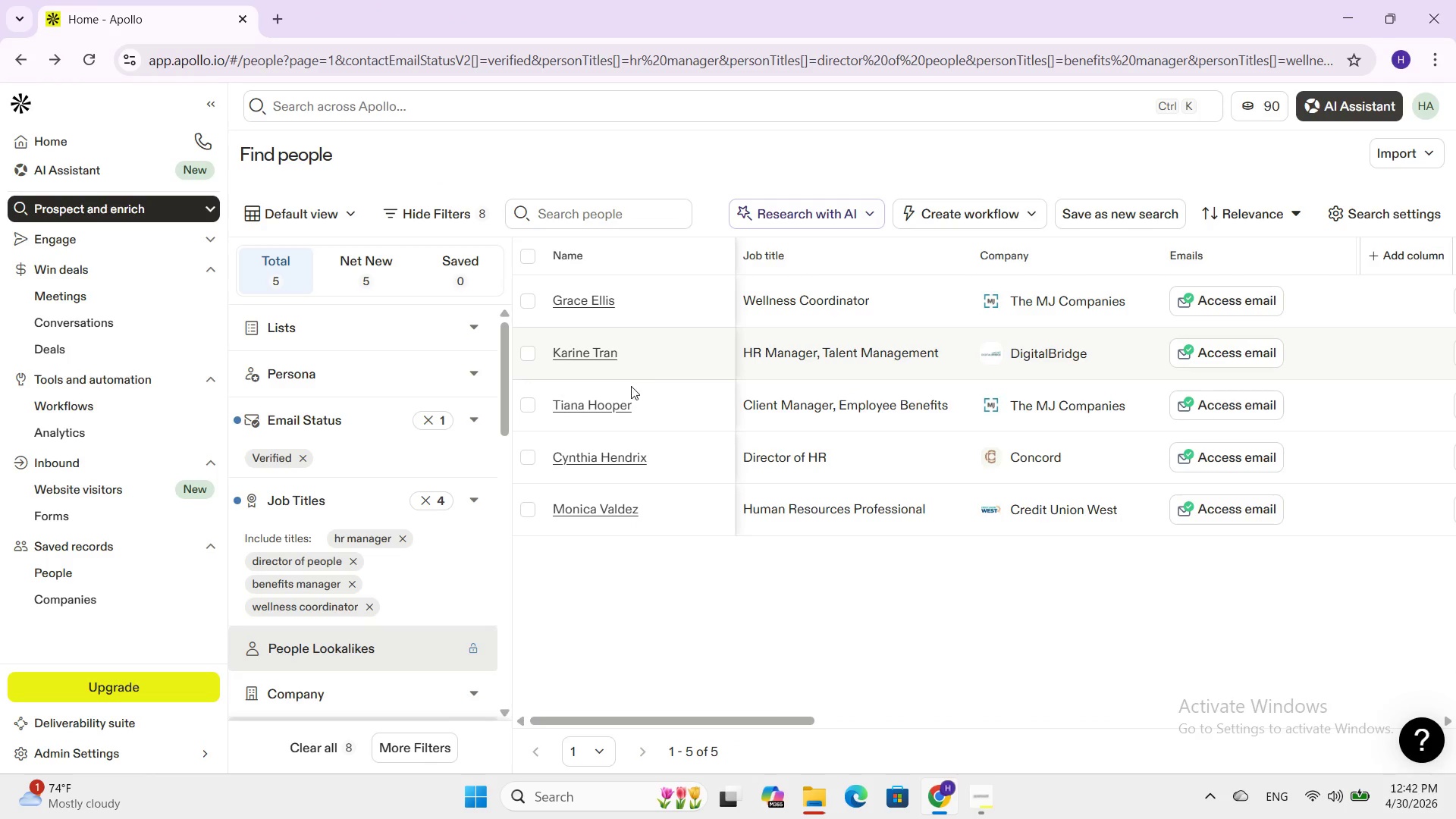 
left_click([615, 449])
 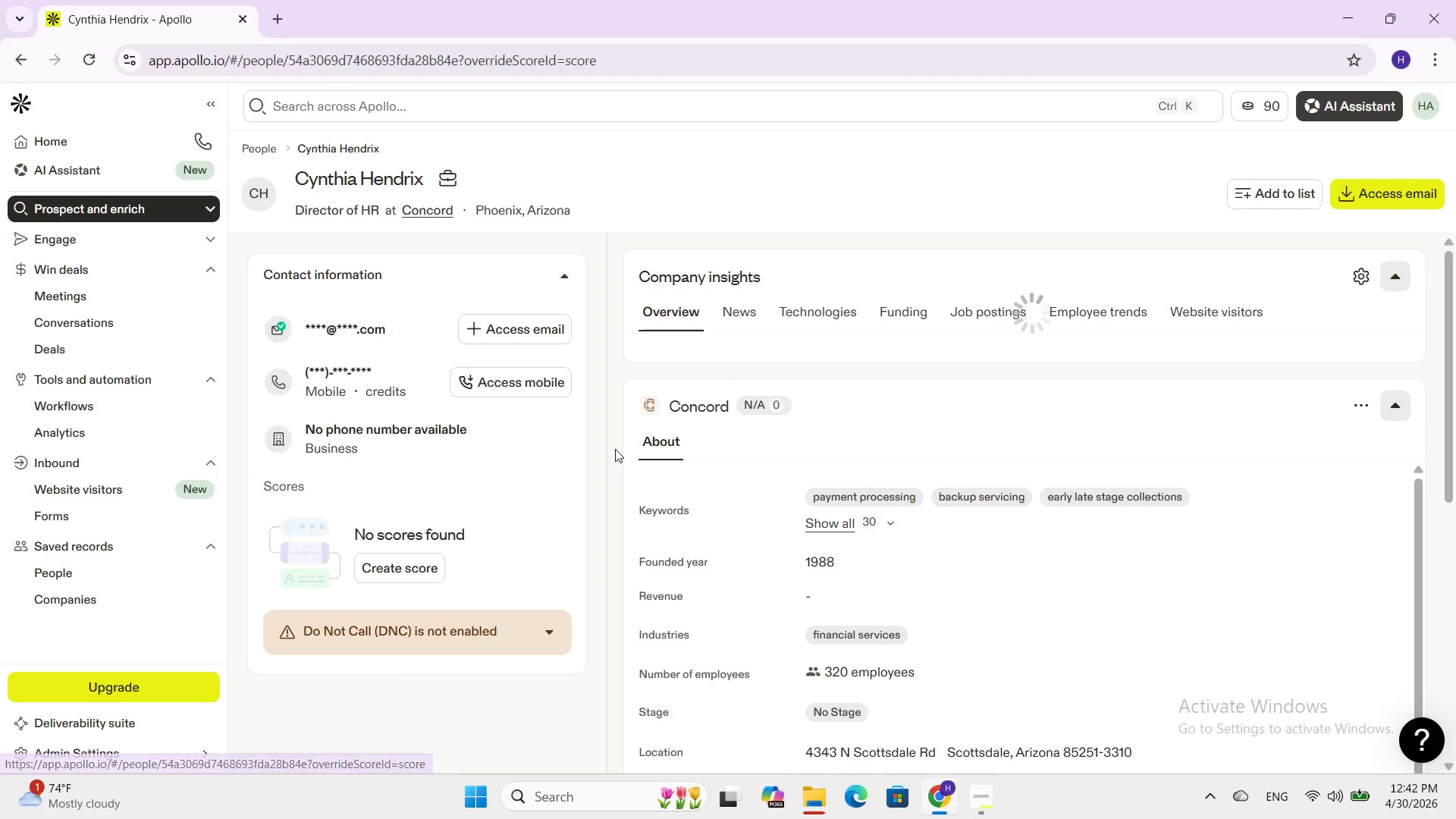 
scroll: coordinate [770, 503], scroll_direction: down, amount: 4.0
 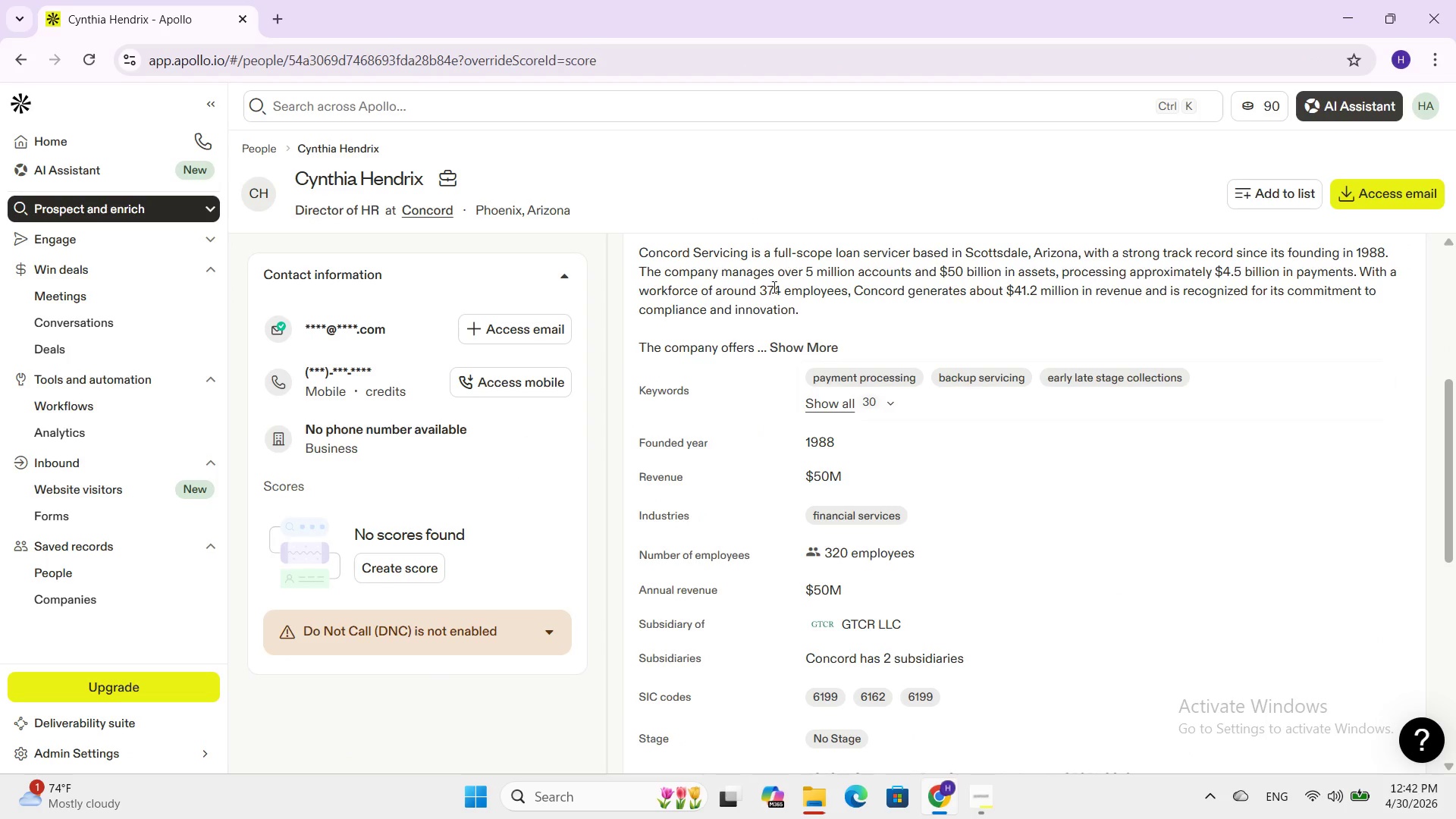 
left_click([30, 61])
 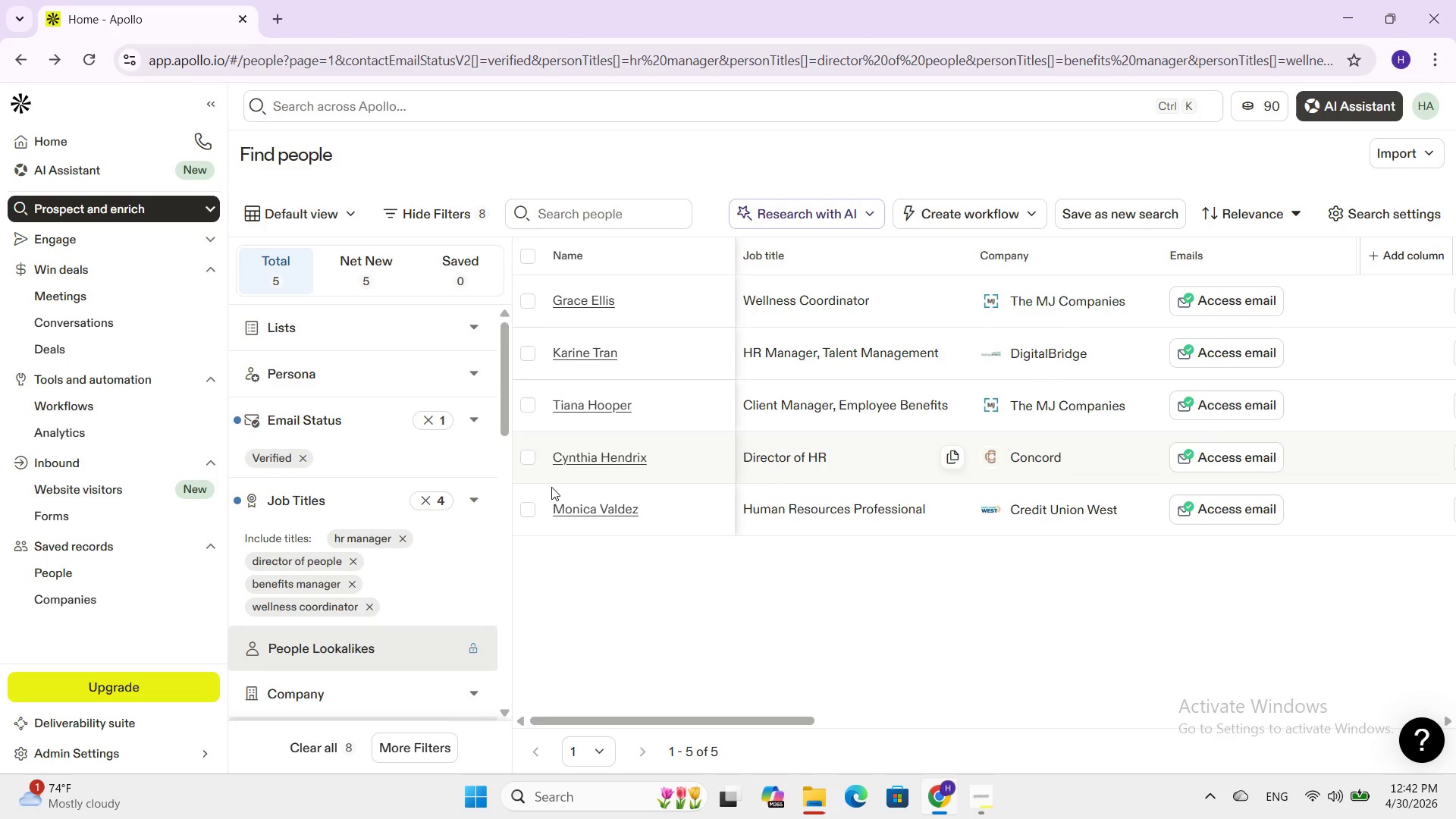 
left_click([592, 519])
 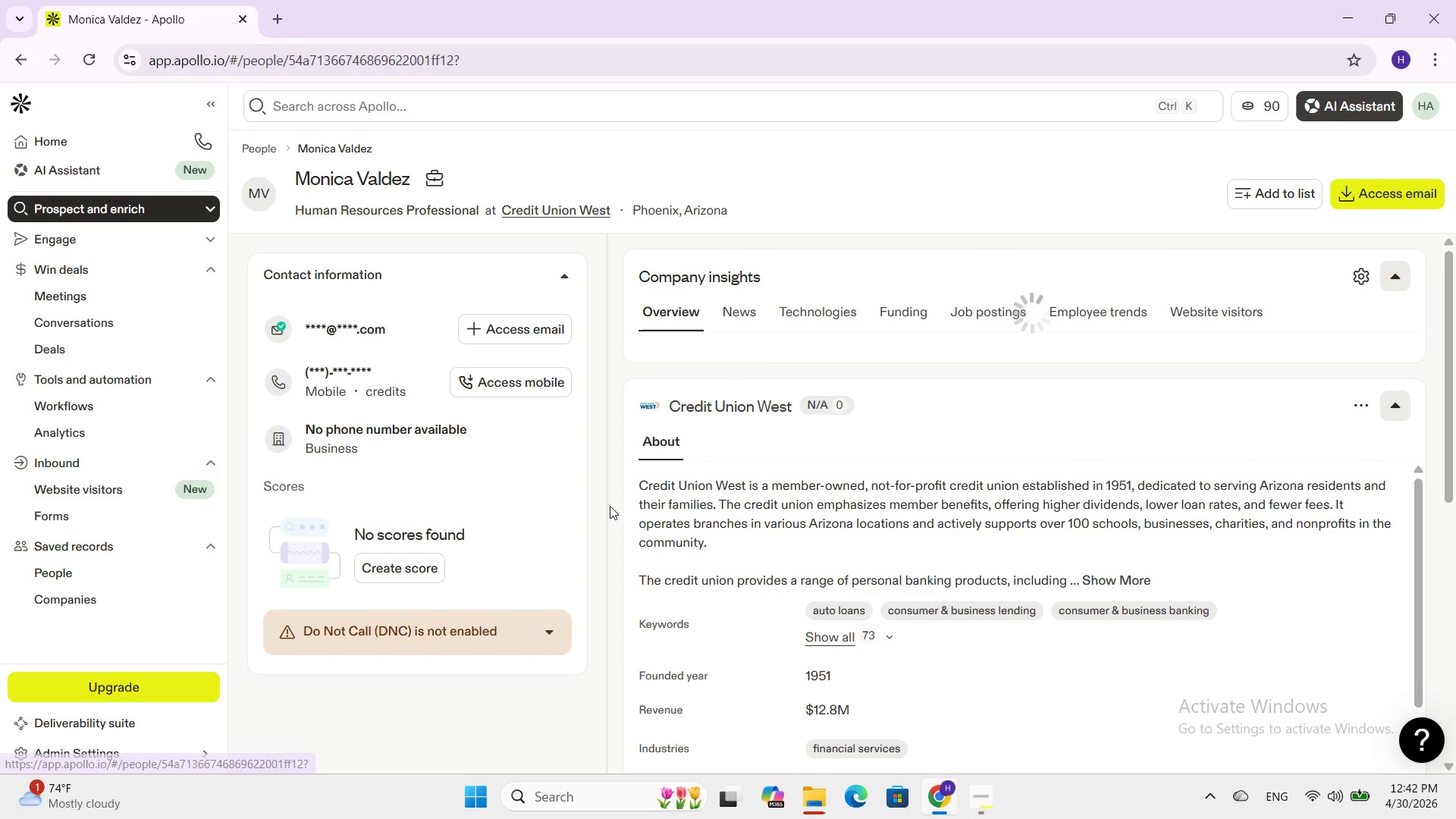 
scroll: coordinate [847, 476], scroll_direction: down, amount: 4.0
 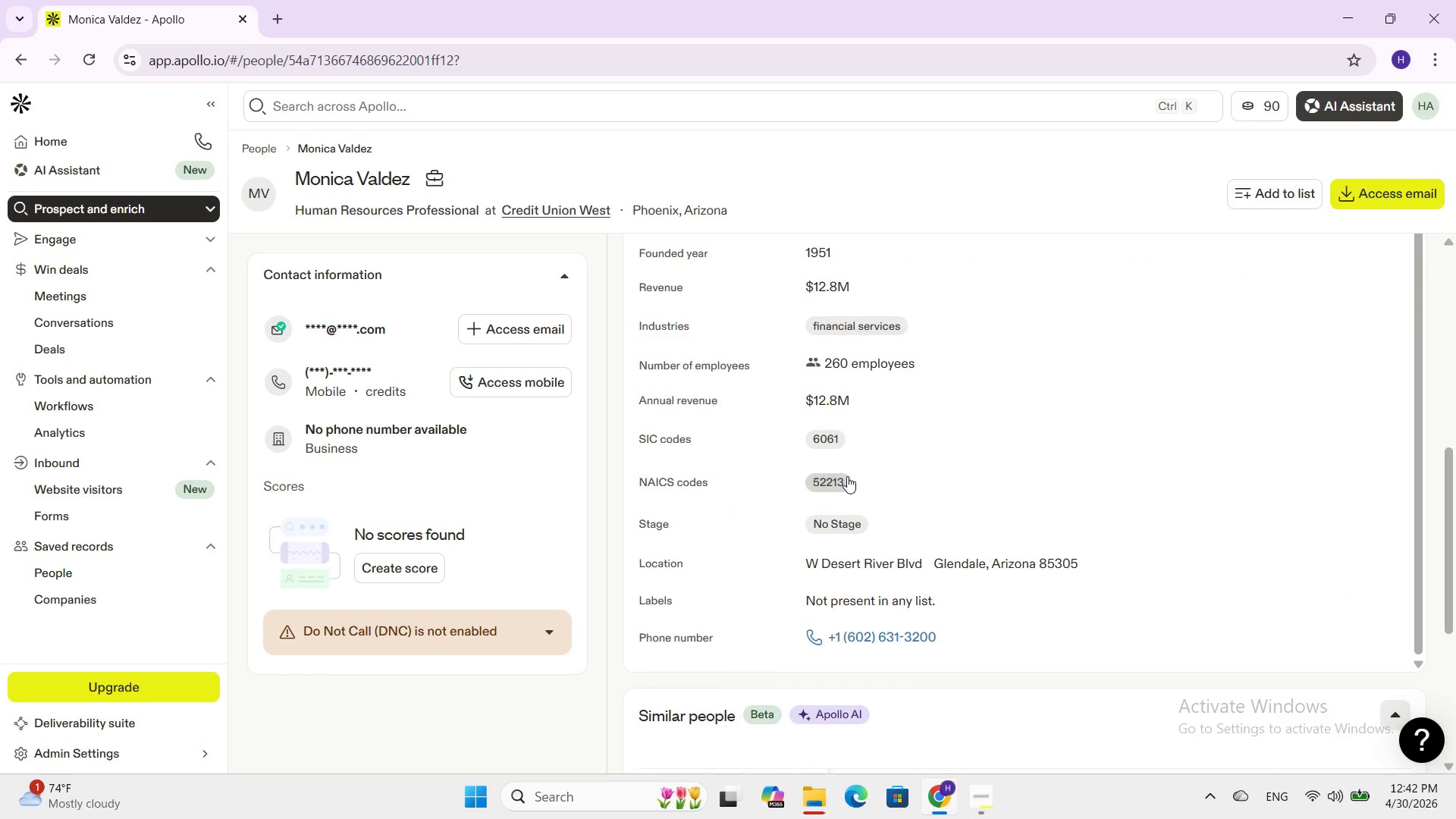 
left_click([36, 61])
 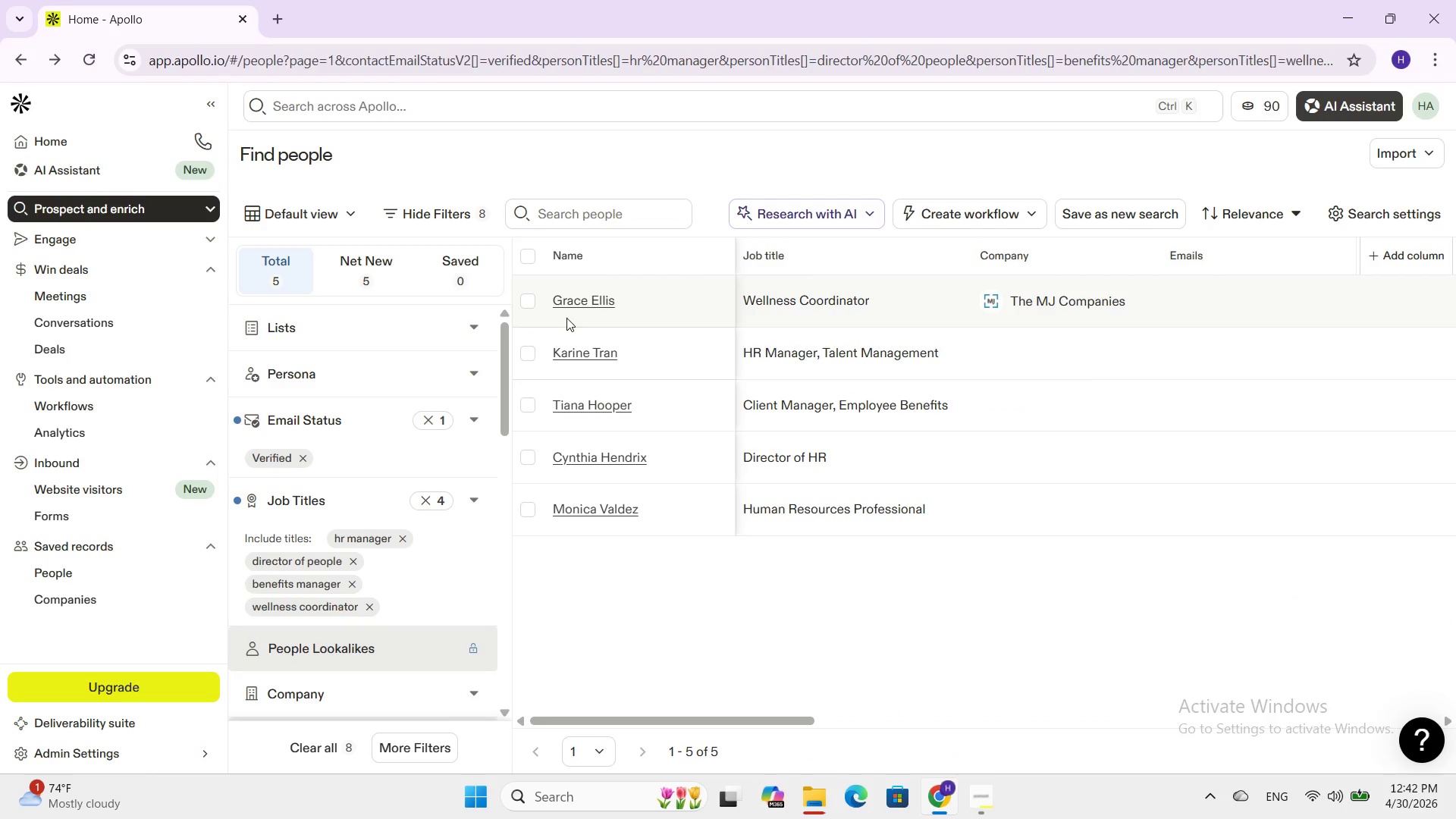 
left_click([533, 293])
 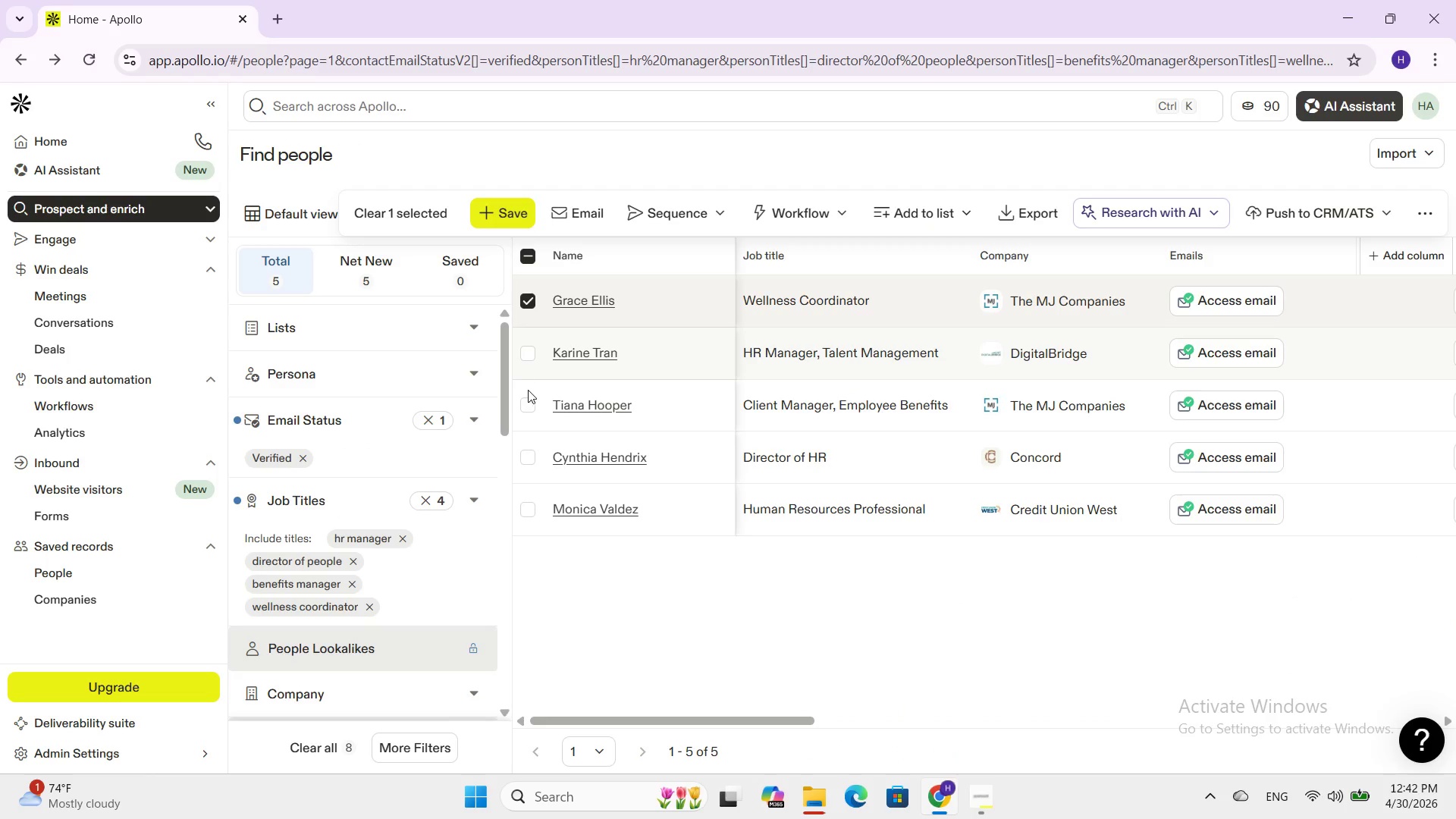 
left_click([526, 406])
 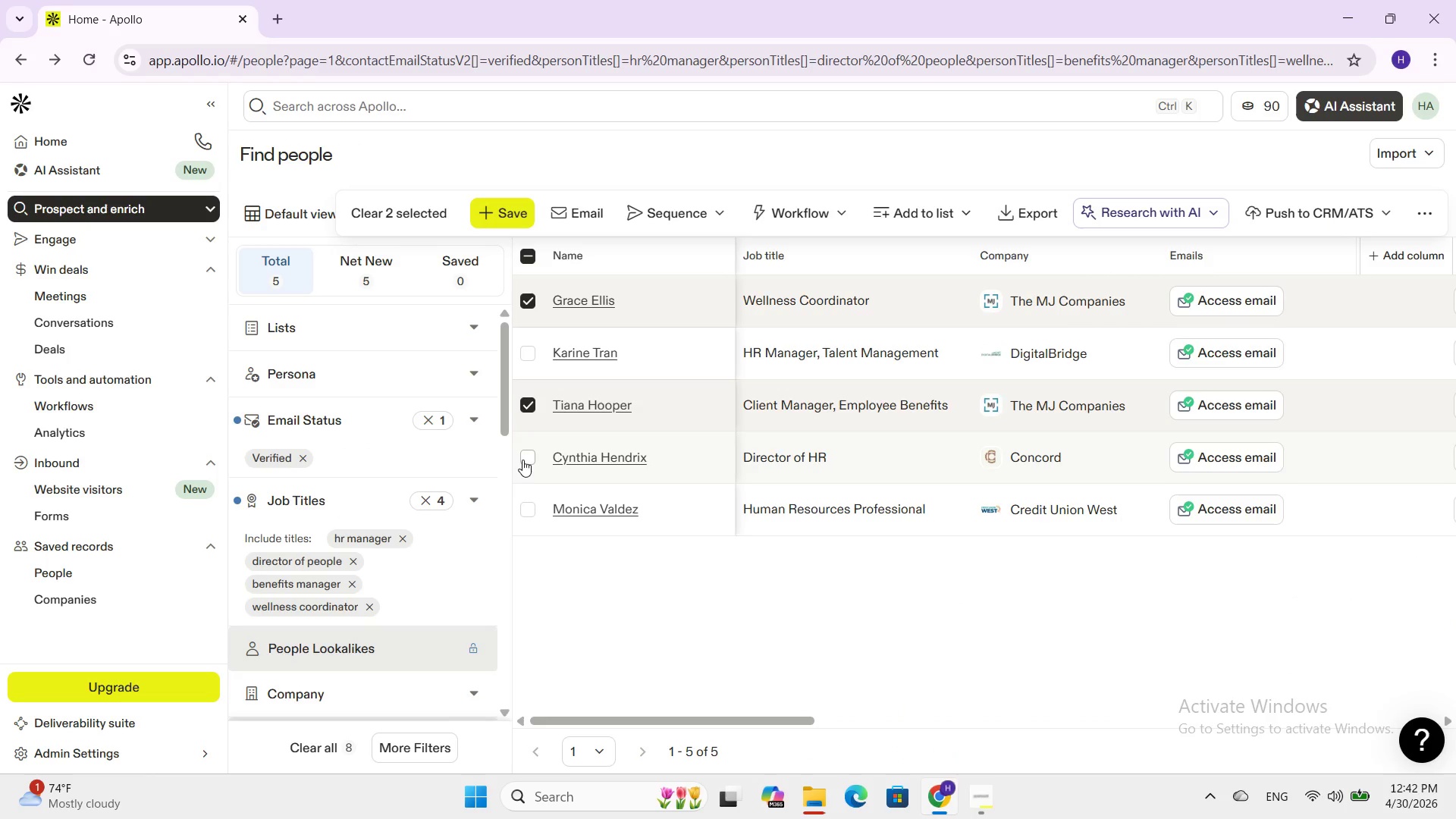 
left_click([522, 460])
 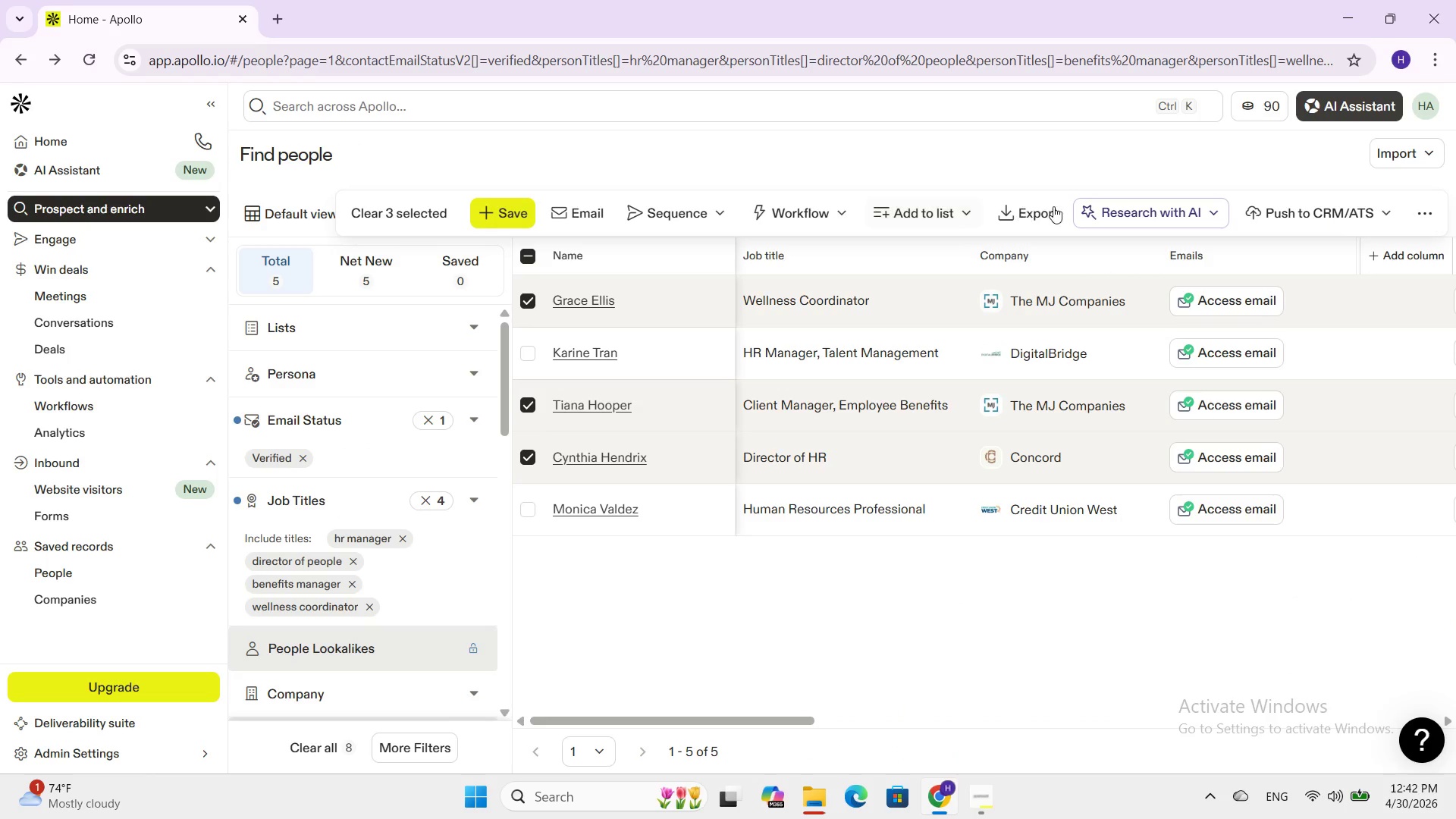 
left_click([937, 206])
 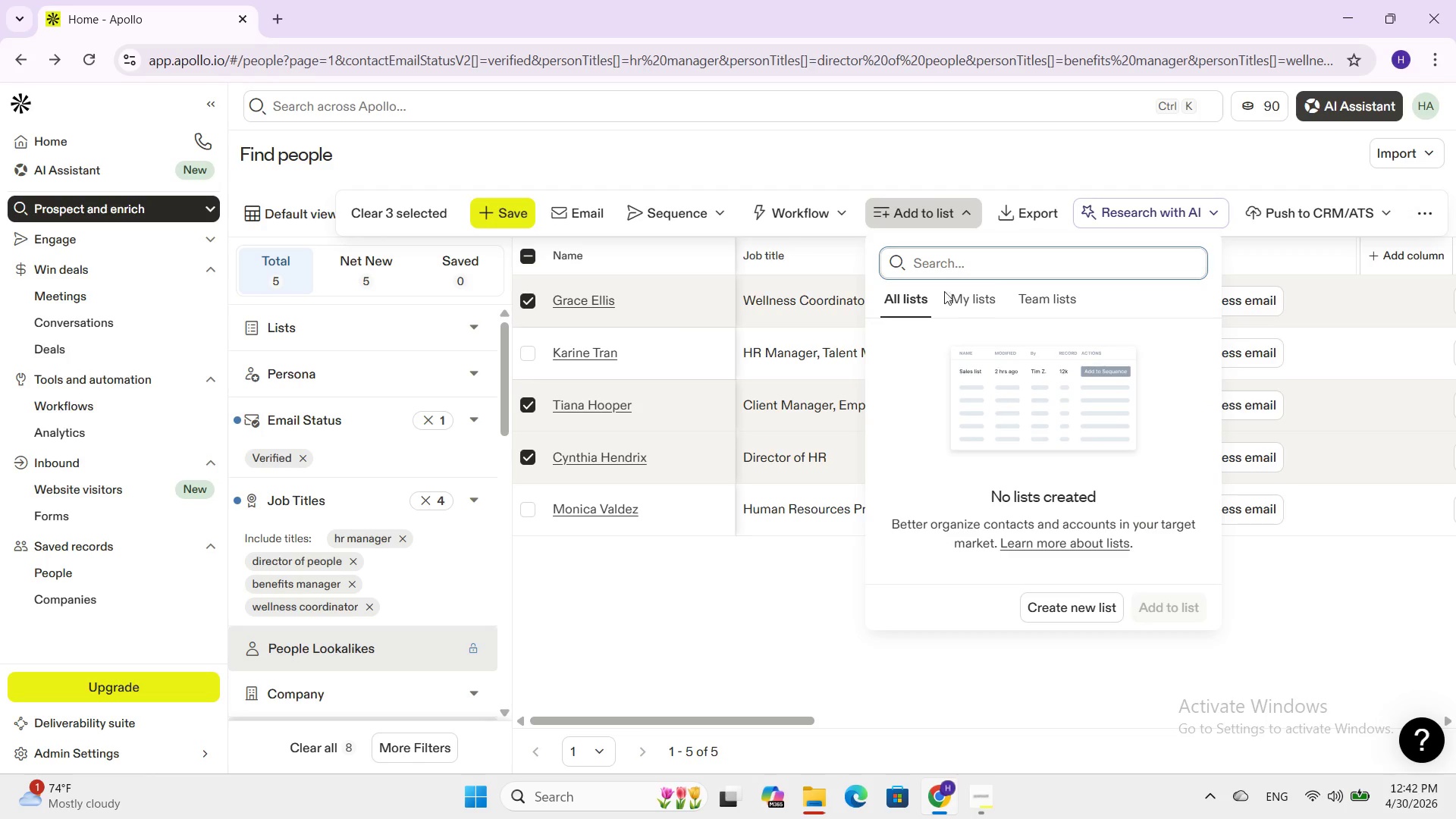 
left_click([956, 293])
 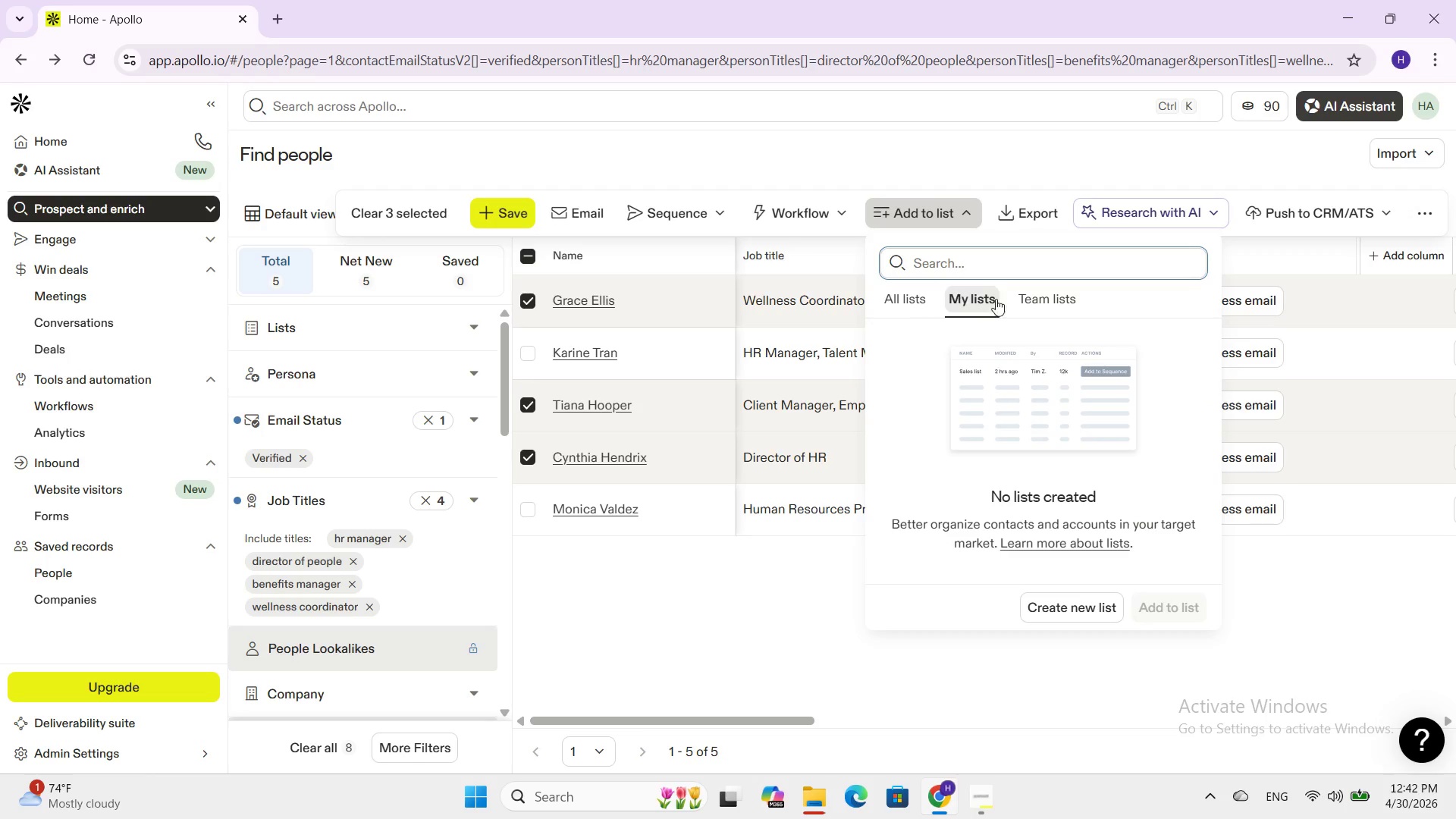 
left_click([1027, 300])
 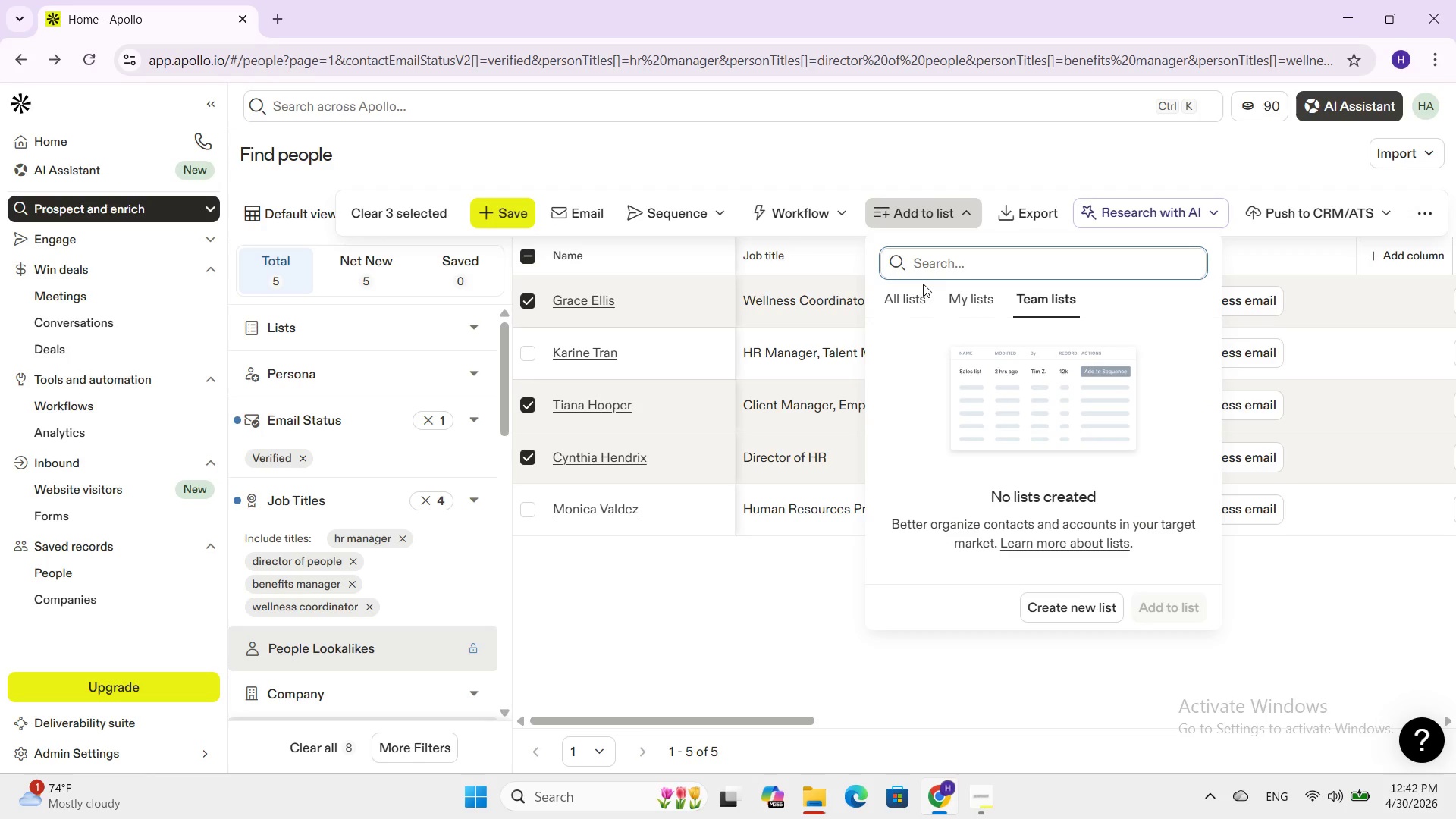 
left_click([914, 290])
 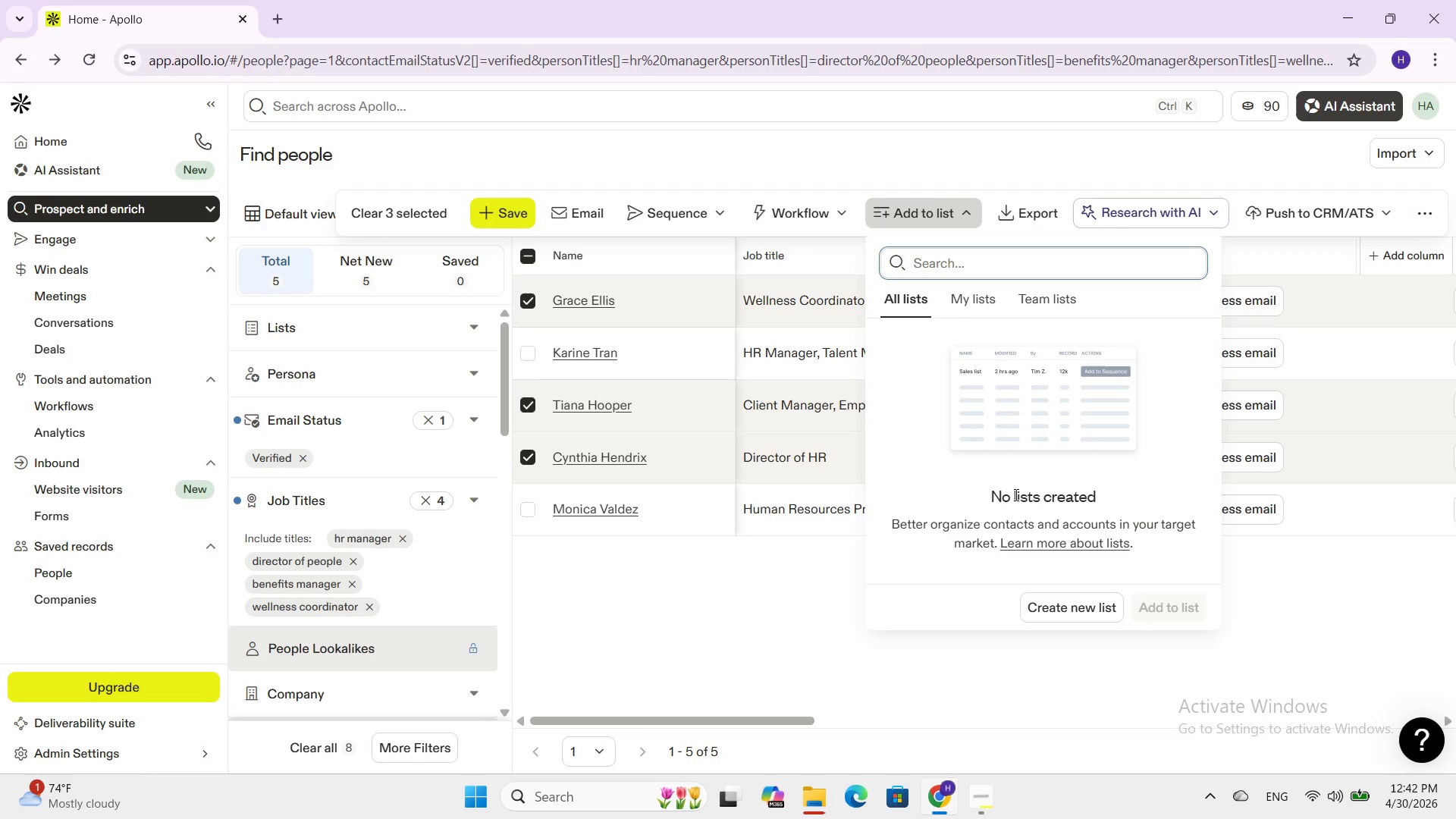 
left_click([1020, 499])
 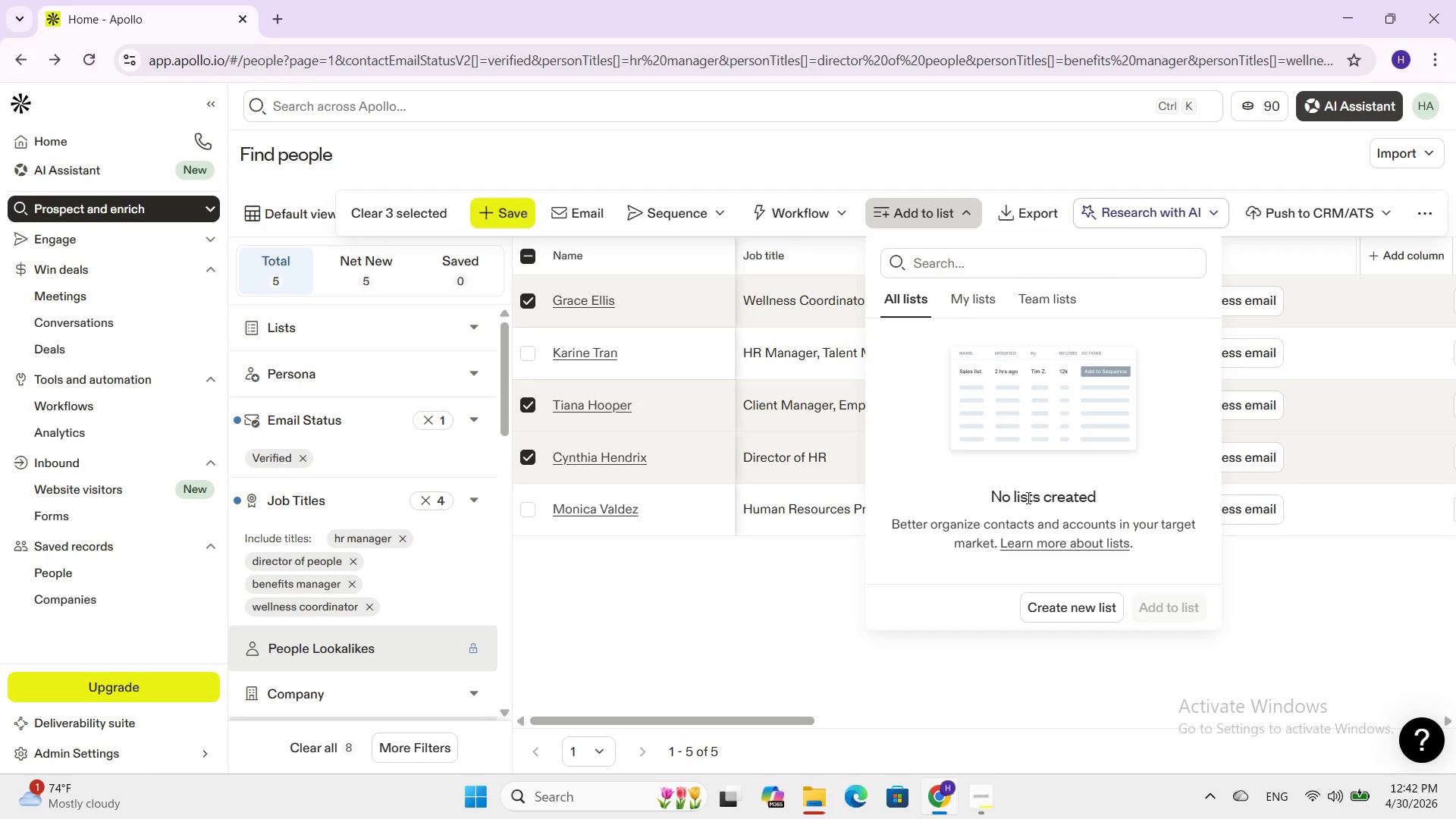 
scroll: coordinate [1043, 519], scroll_direction: down, amount: 1.0
 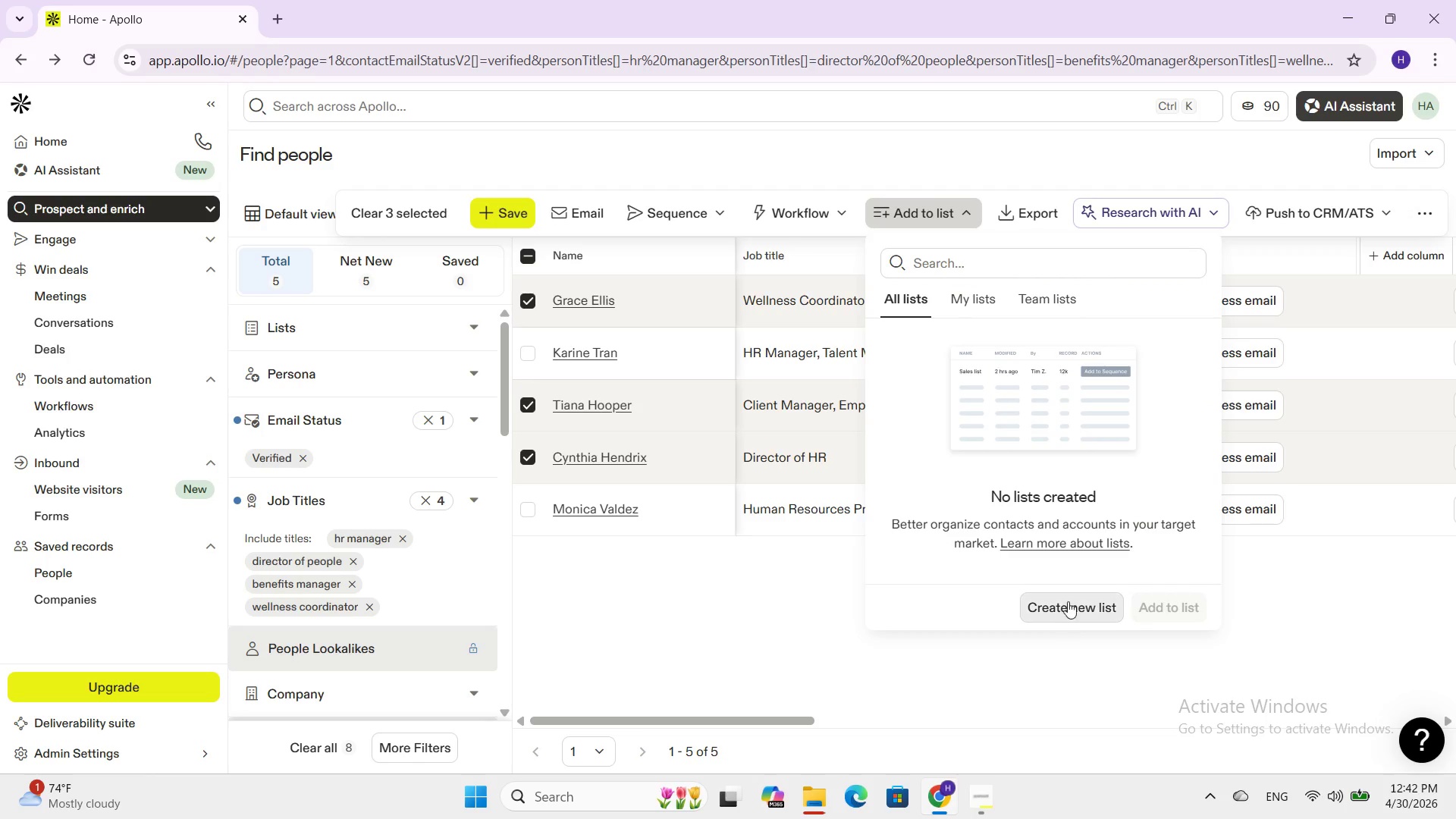 
left_click([1068, 601])
 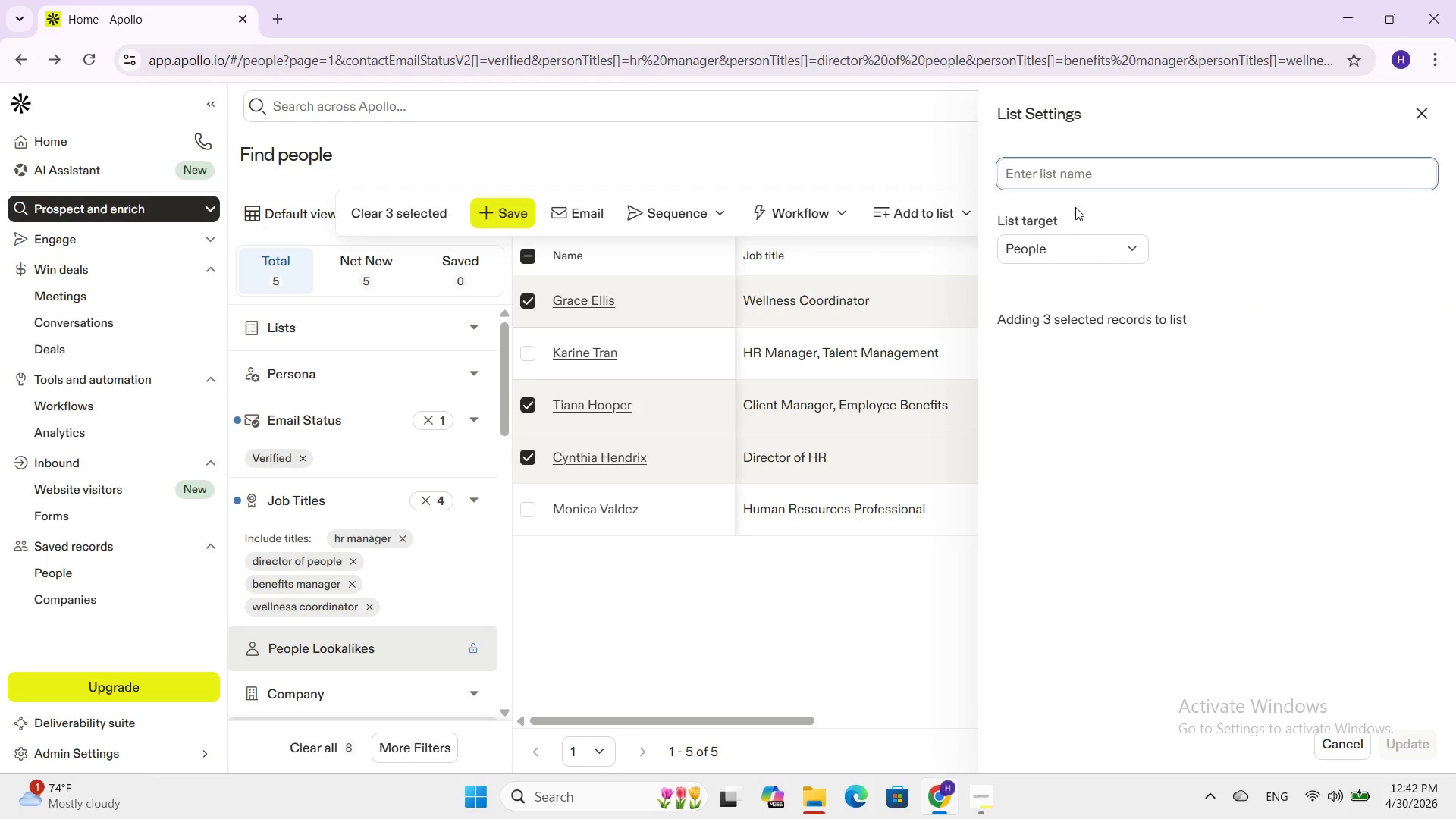 
left_click([1044, 169])
 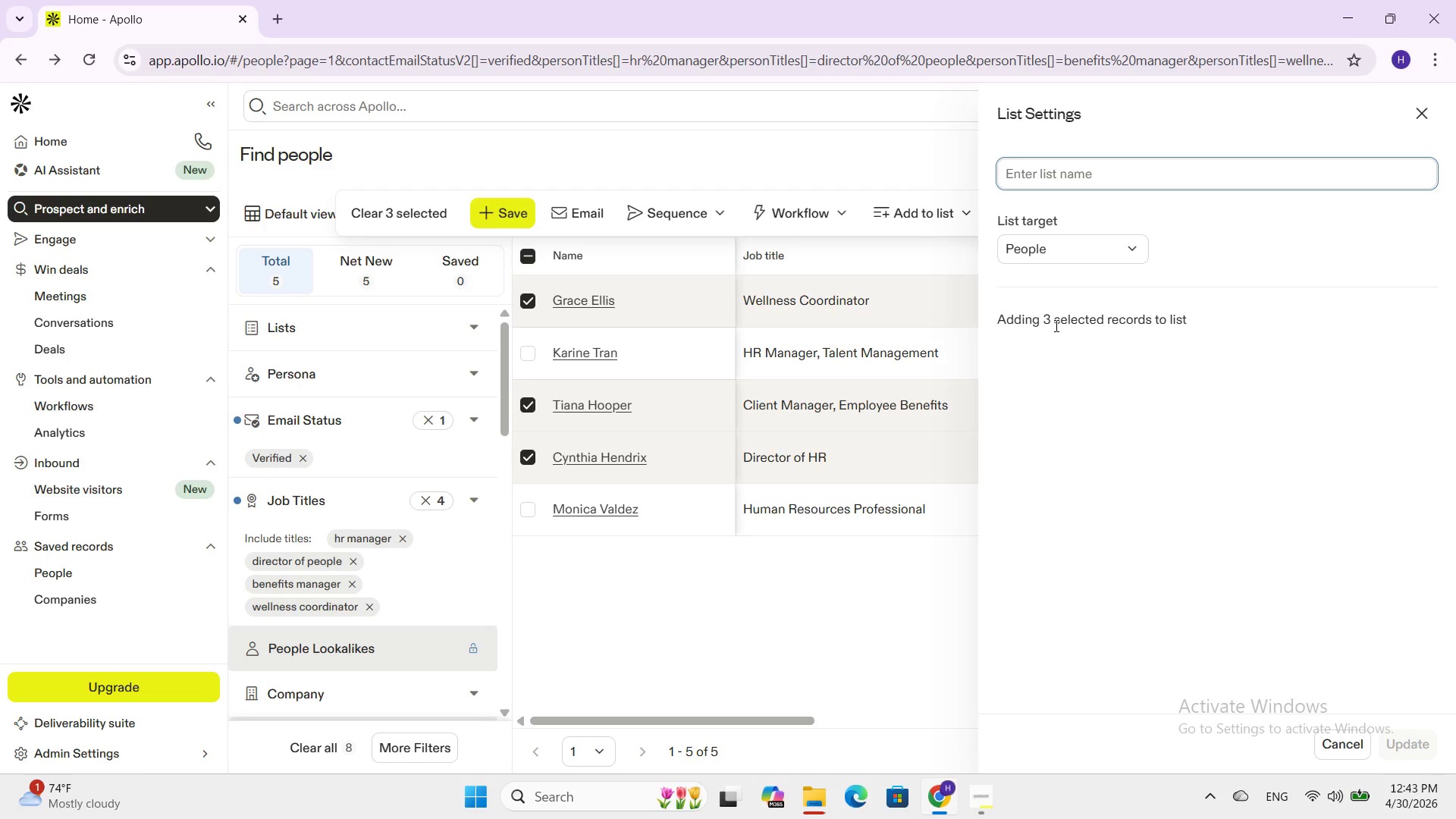 
wait(5.27)
 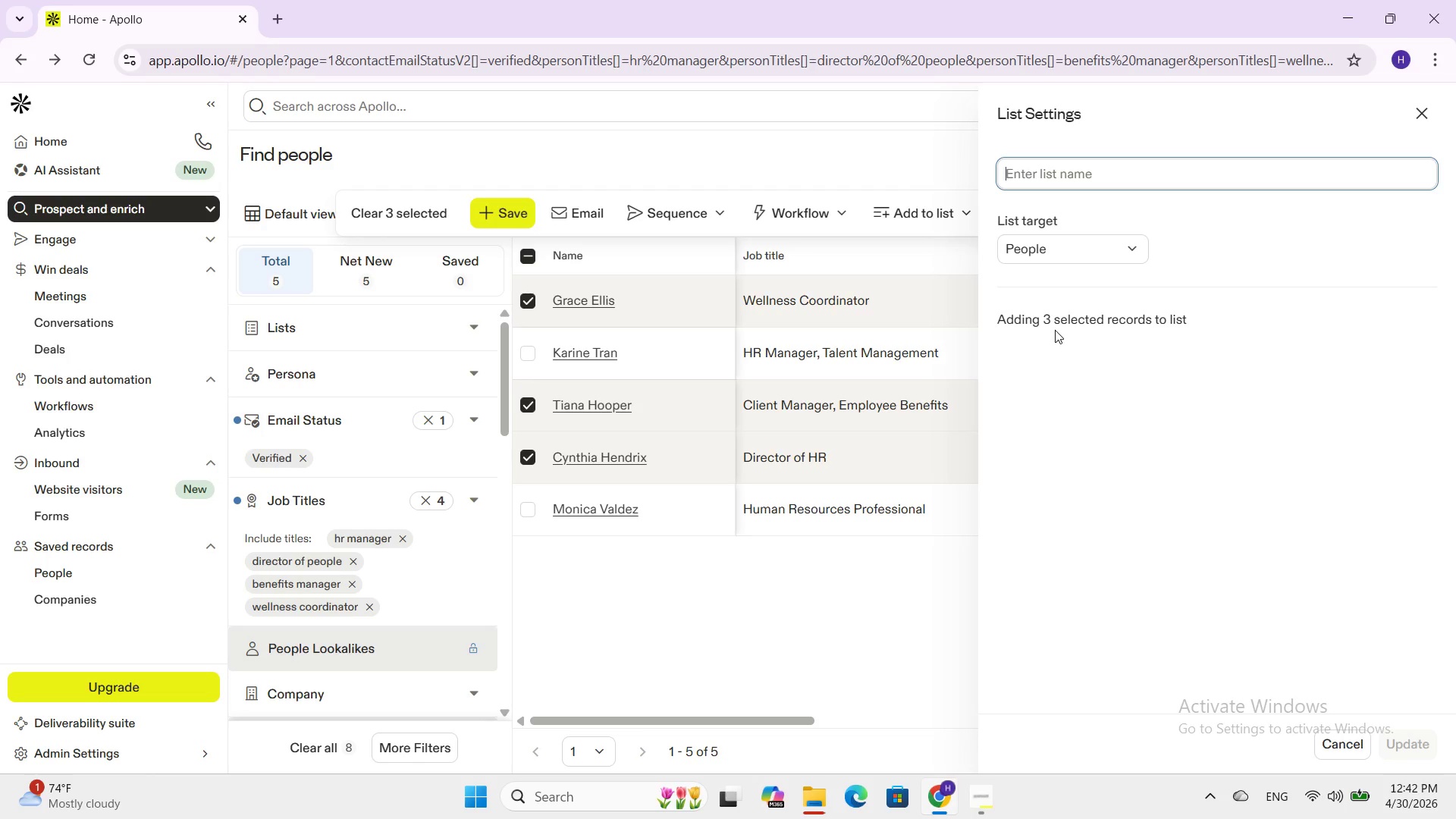 
type(phoenix co)
 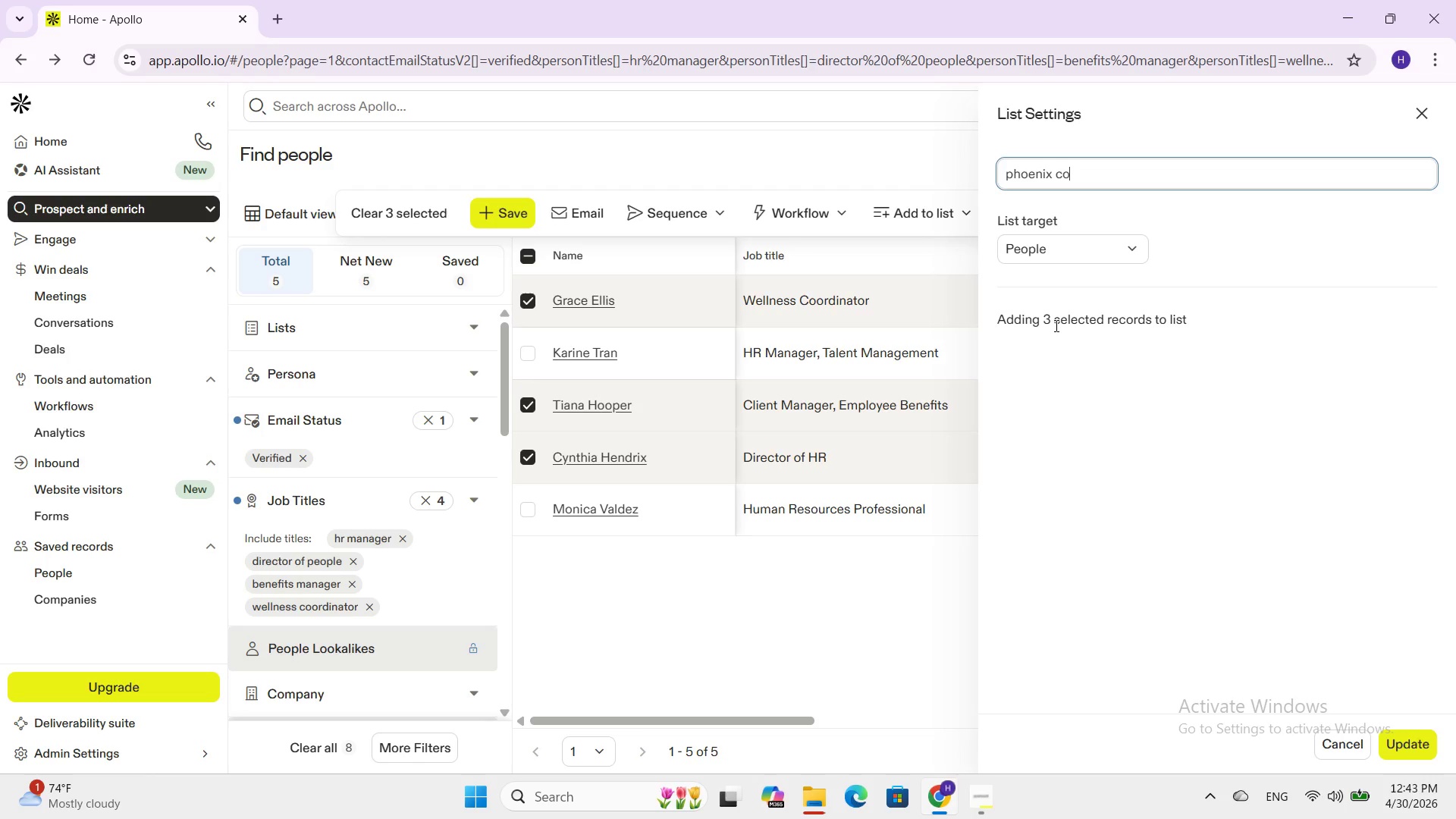 
left_click([1055, 325])
 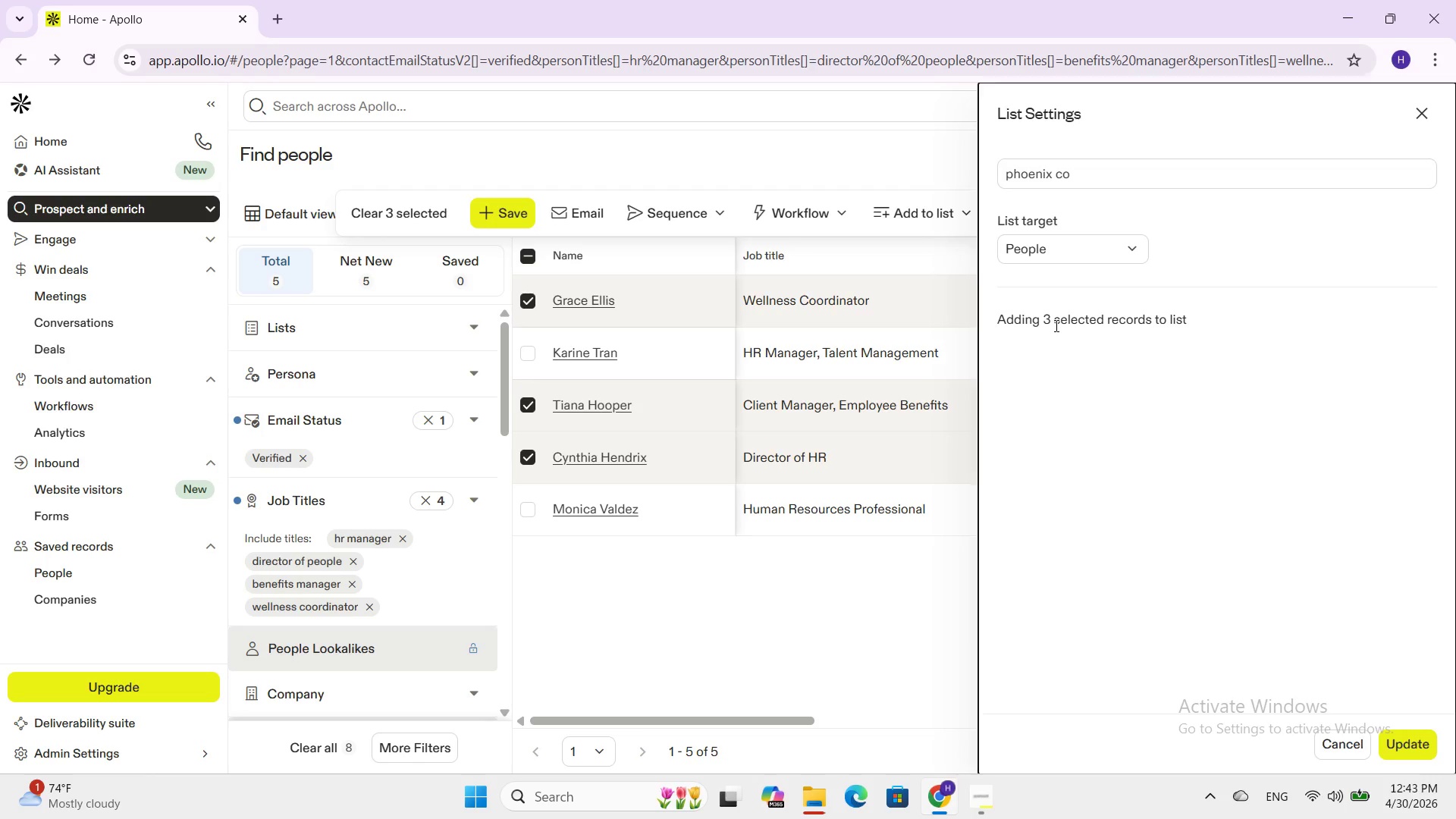 
type(rp)
 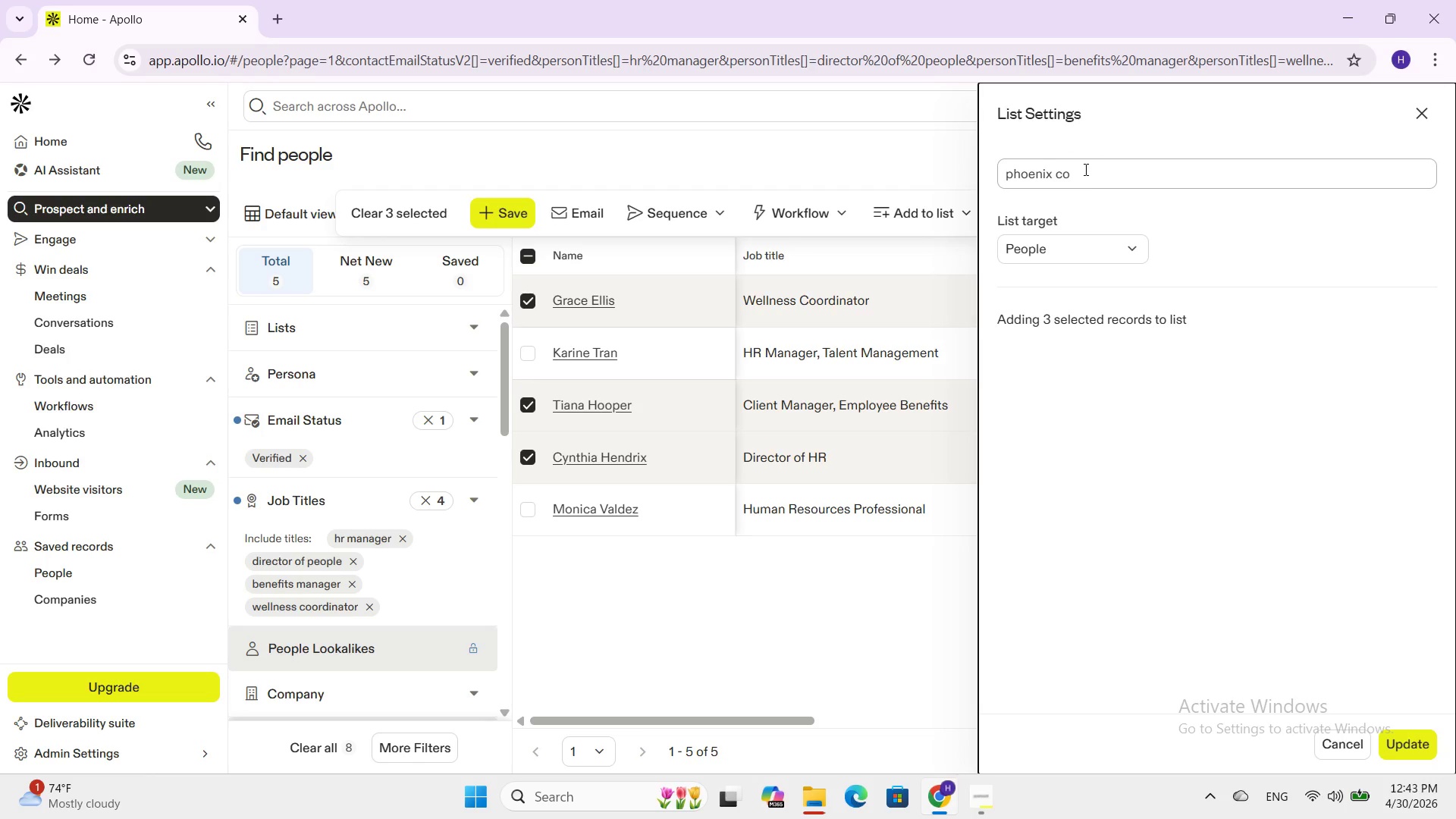 
left_click([1075, 167])
 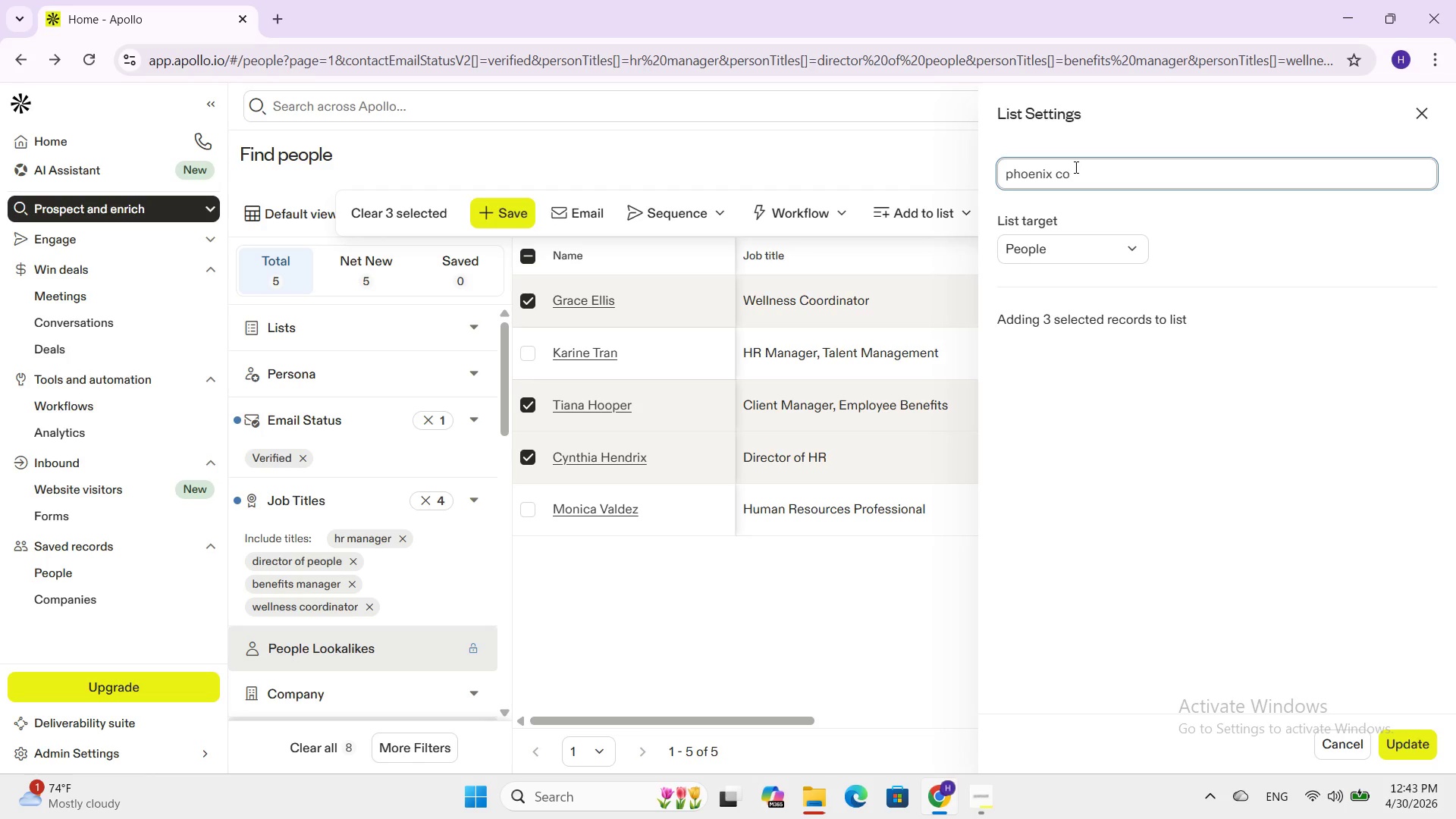 
type(rporate wellness leads)
 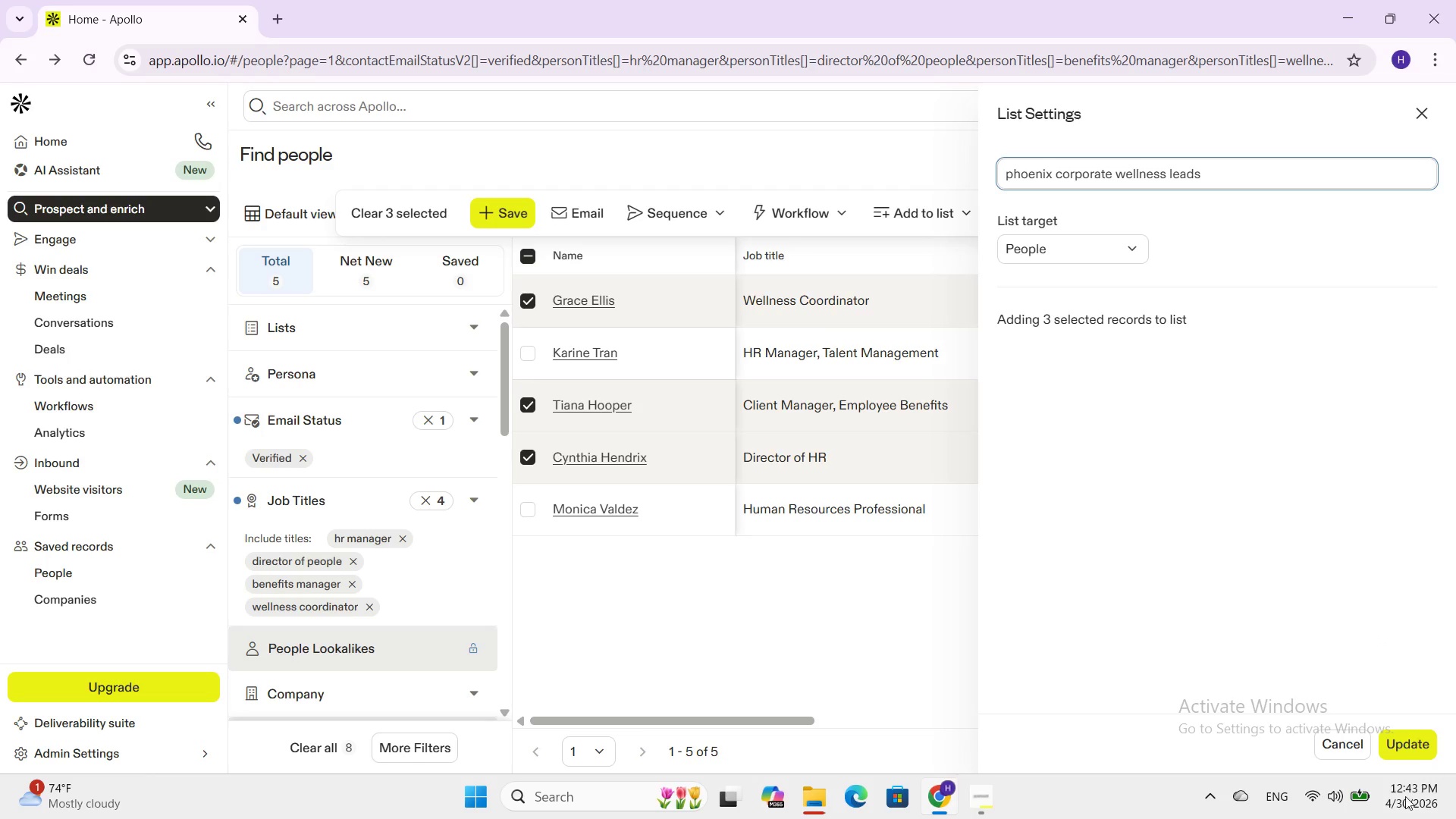 
left_click([1412, 740])
 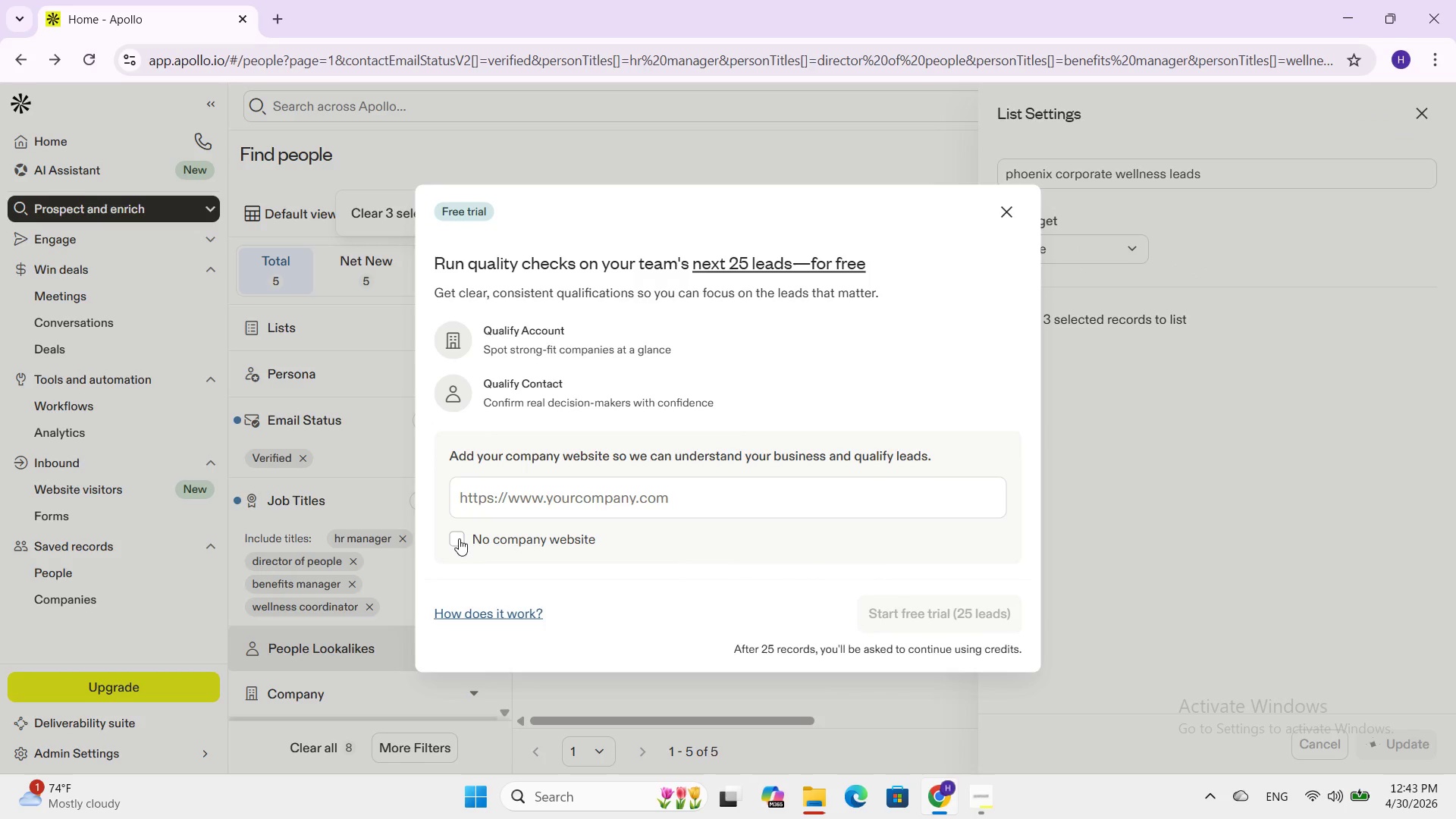 
wait(6.92)
 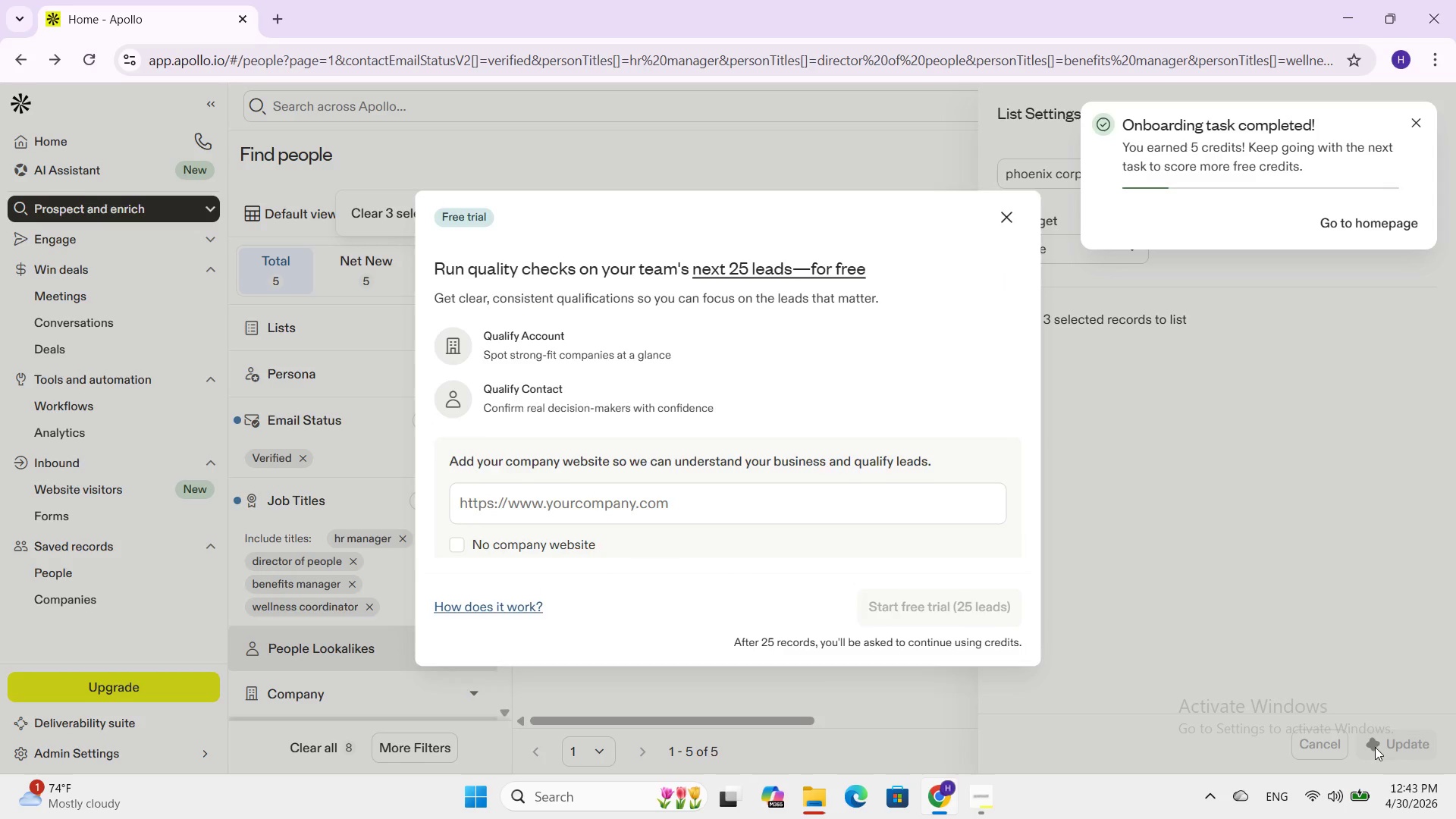 
left_click([458, 538])
 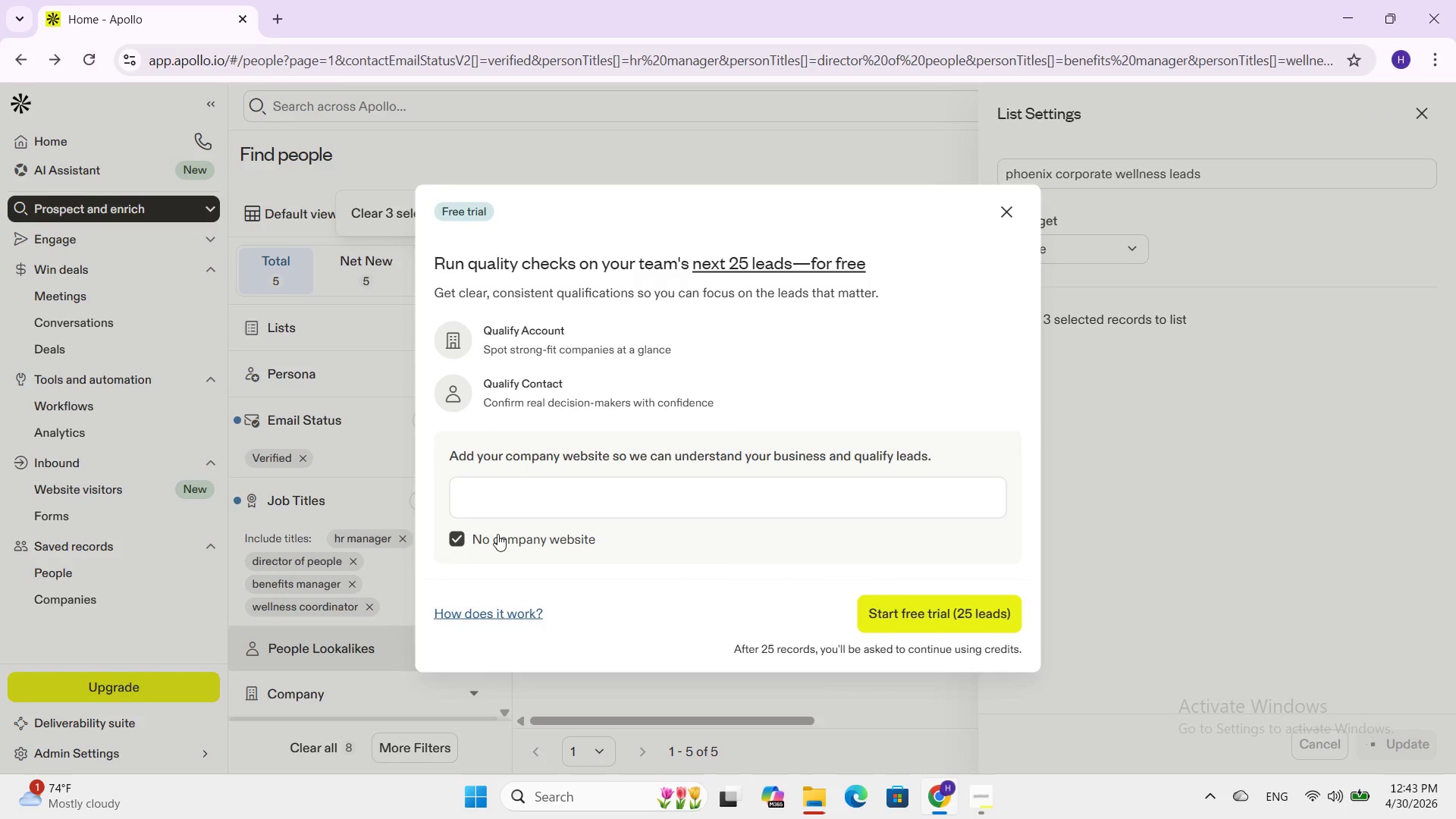 
scroll: coordinate [689, 563], scroll_direction: down, amount: 2.0
 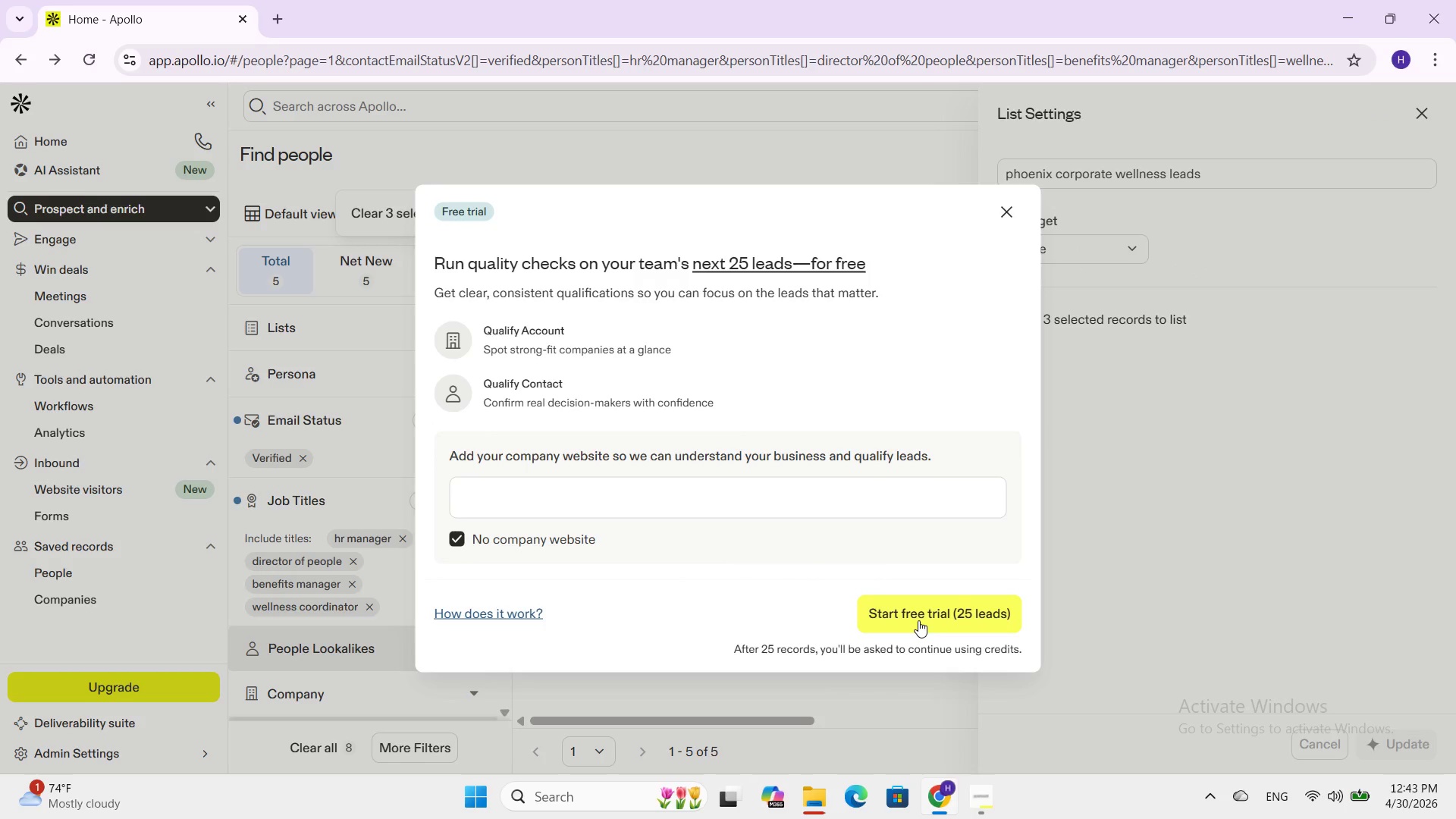 
left_click([918, 620])
 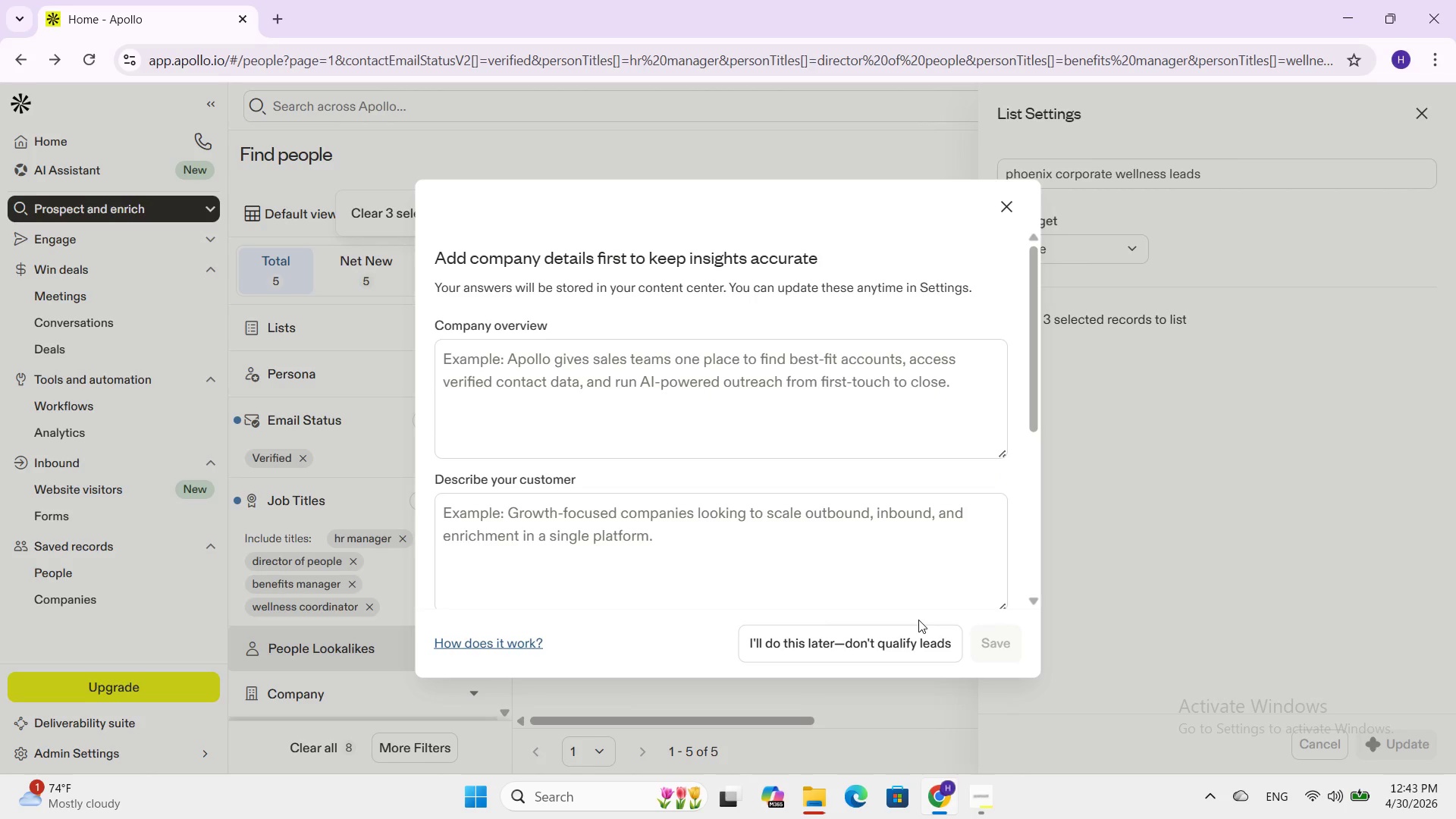 
scroll: coordinate [901, 585], scroll_direction: down, amount: 2.0
 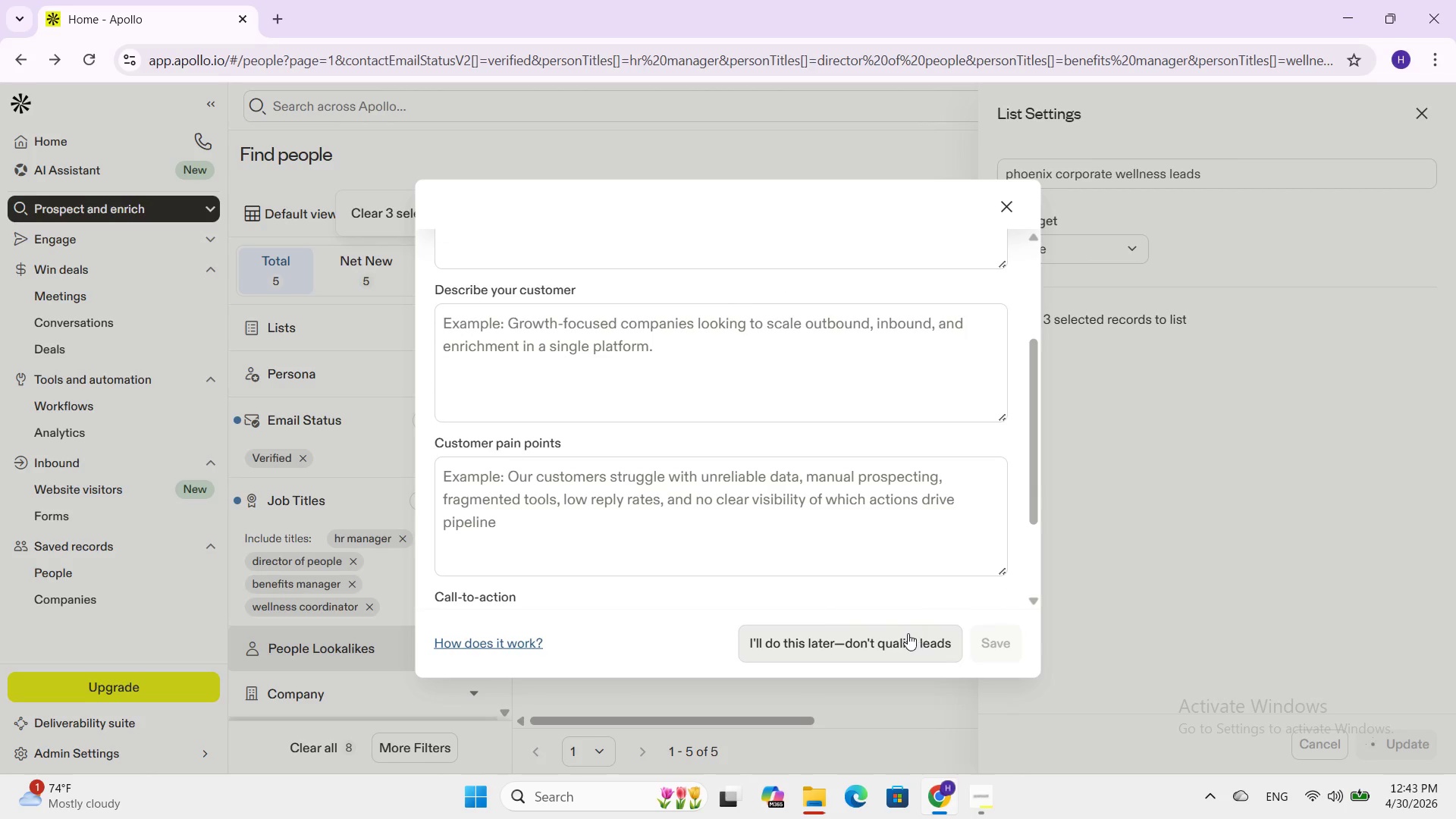 
left_click([907, 633])
 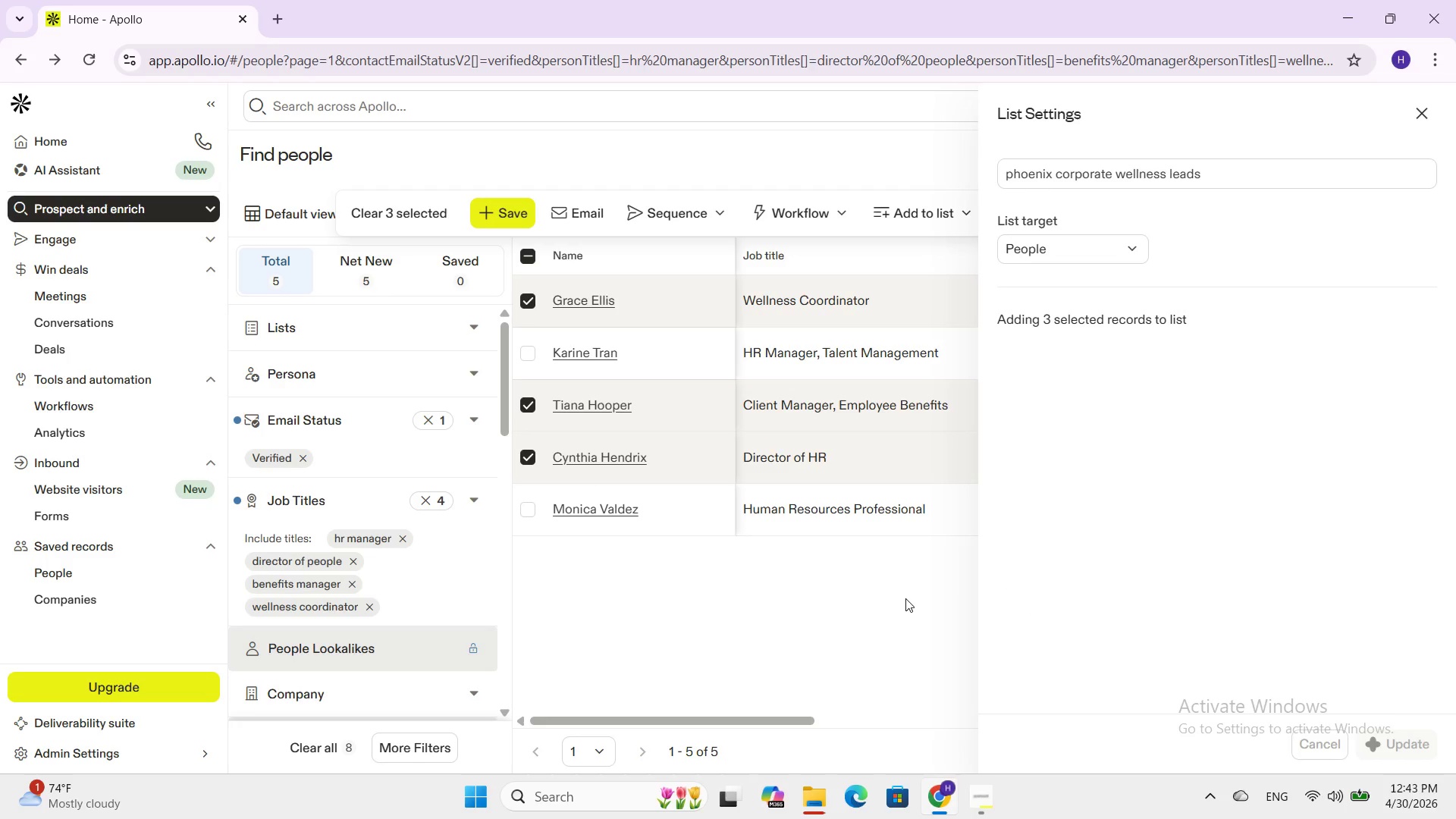 
scroll: coordinate [905, 598], scroll_direction: down, amount: 1.0
 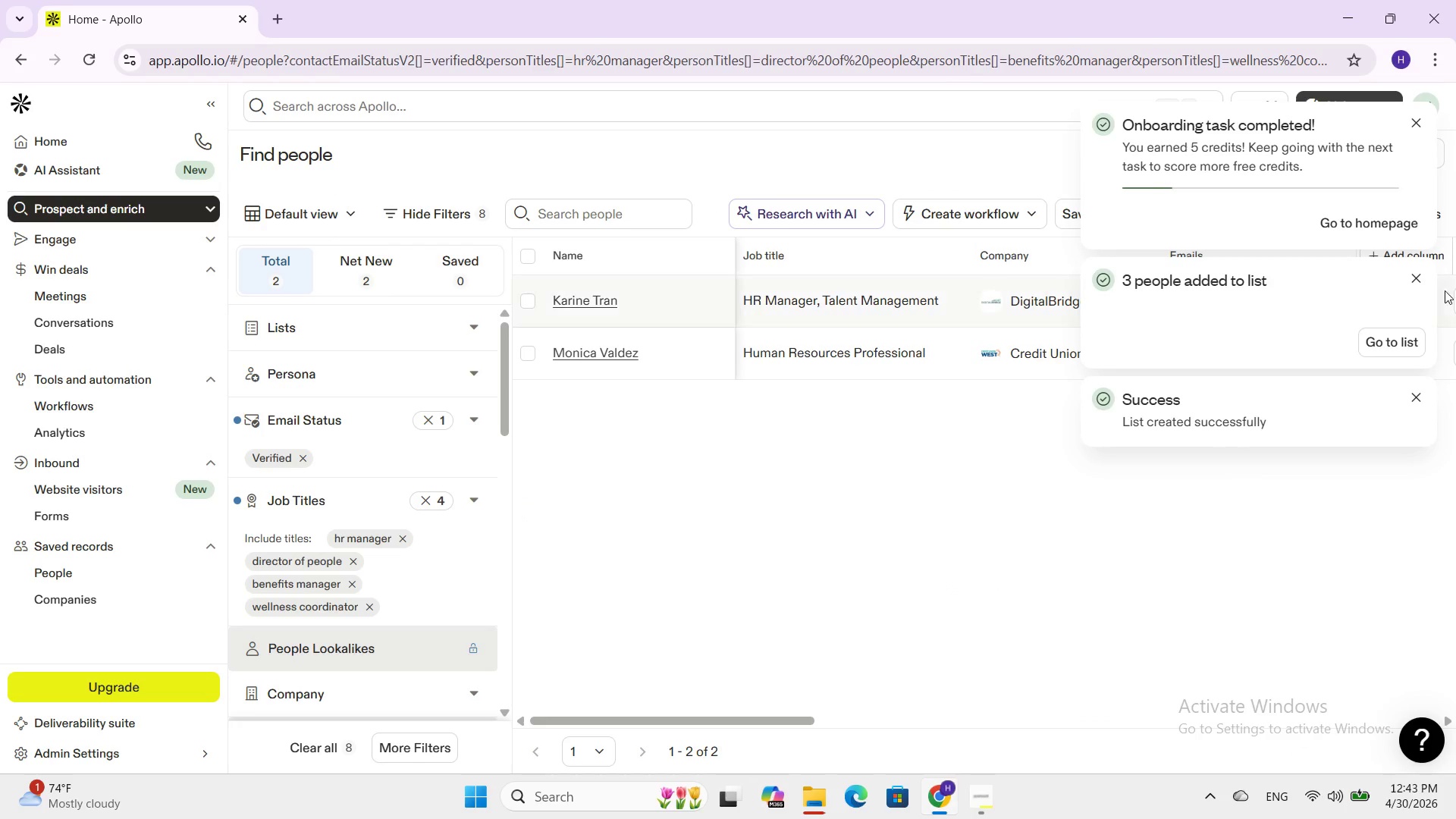 
left_click([1414, 274])
 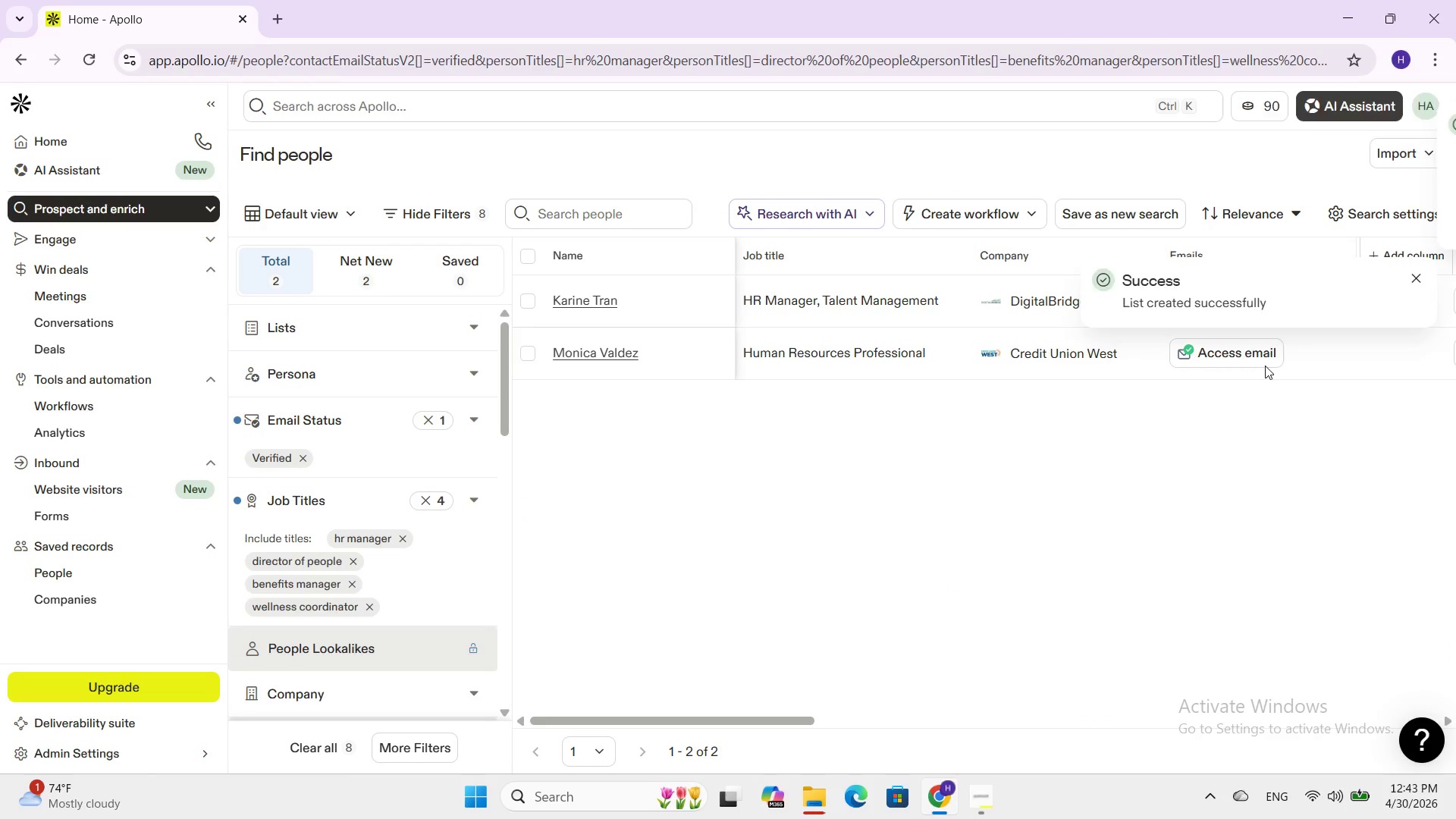 
scroll: coordinate [877, 435], scroll_direction: up, amount: 5.0
 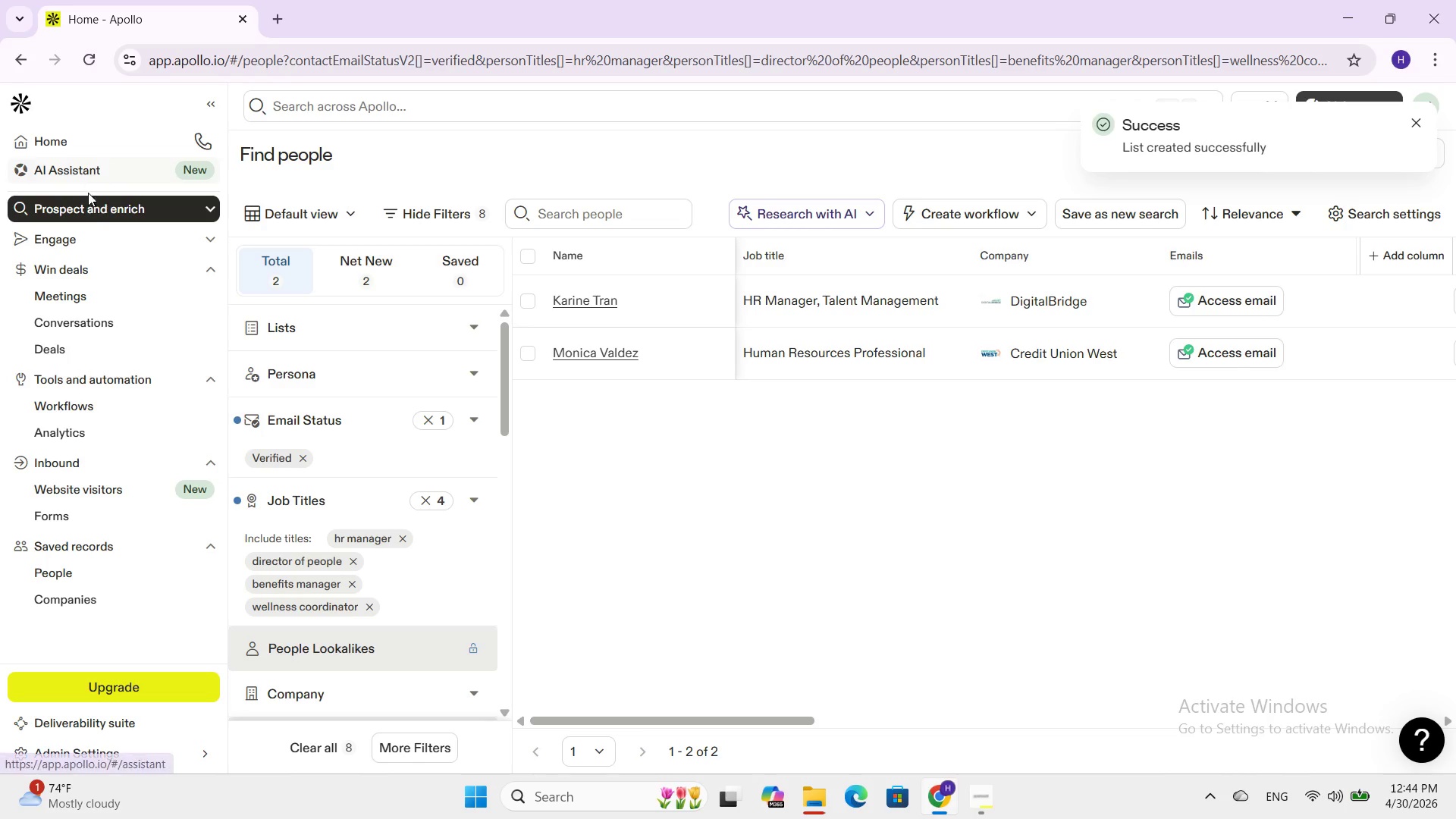 
scroll: coordinate [419, 453], scroll_direction: none, amount: 0.0
 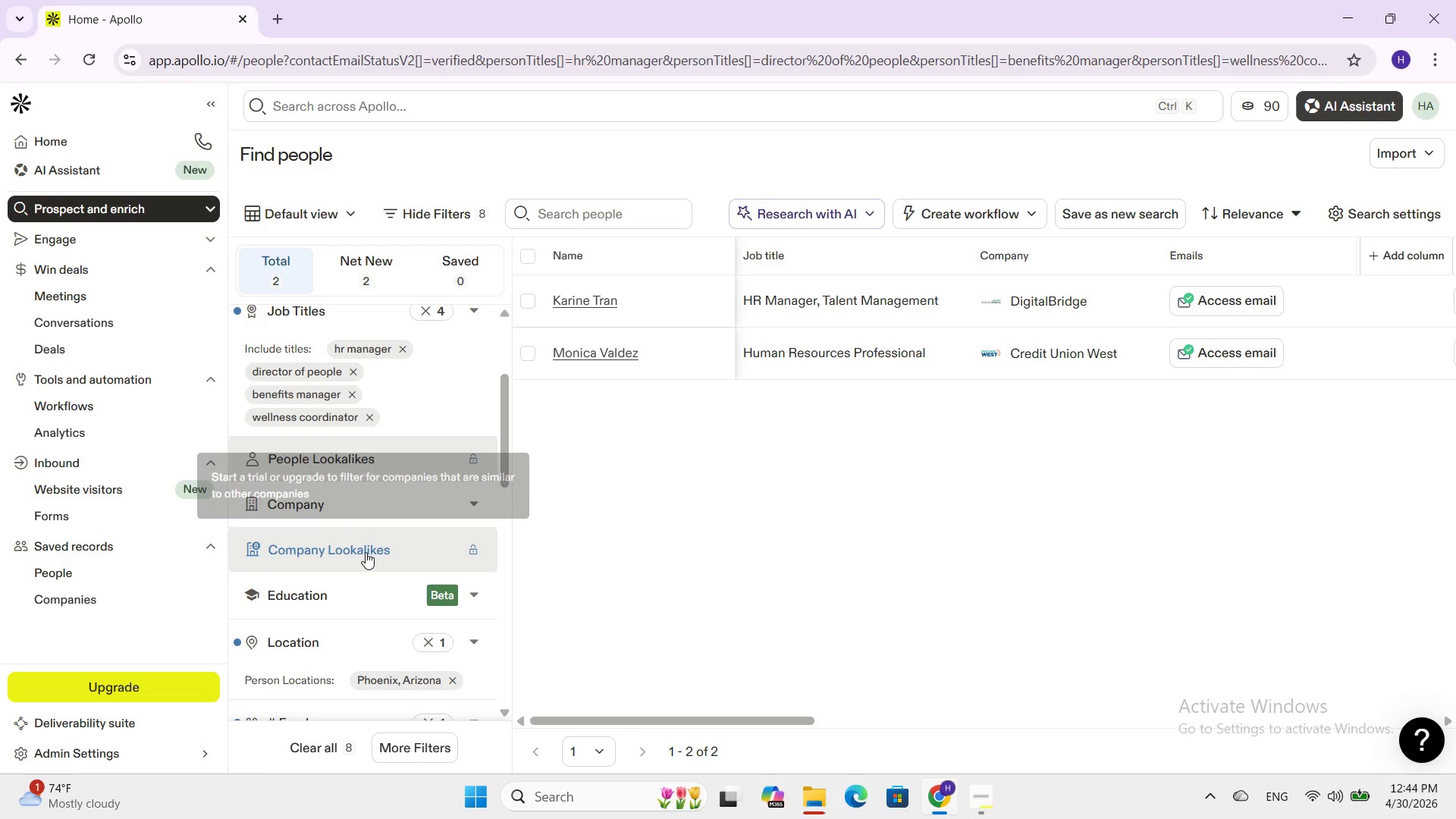 
scroll: coordinate [366, 552], scroll_direction: down, amount: 1.0
 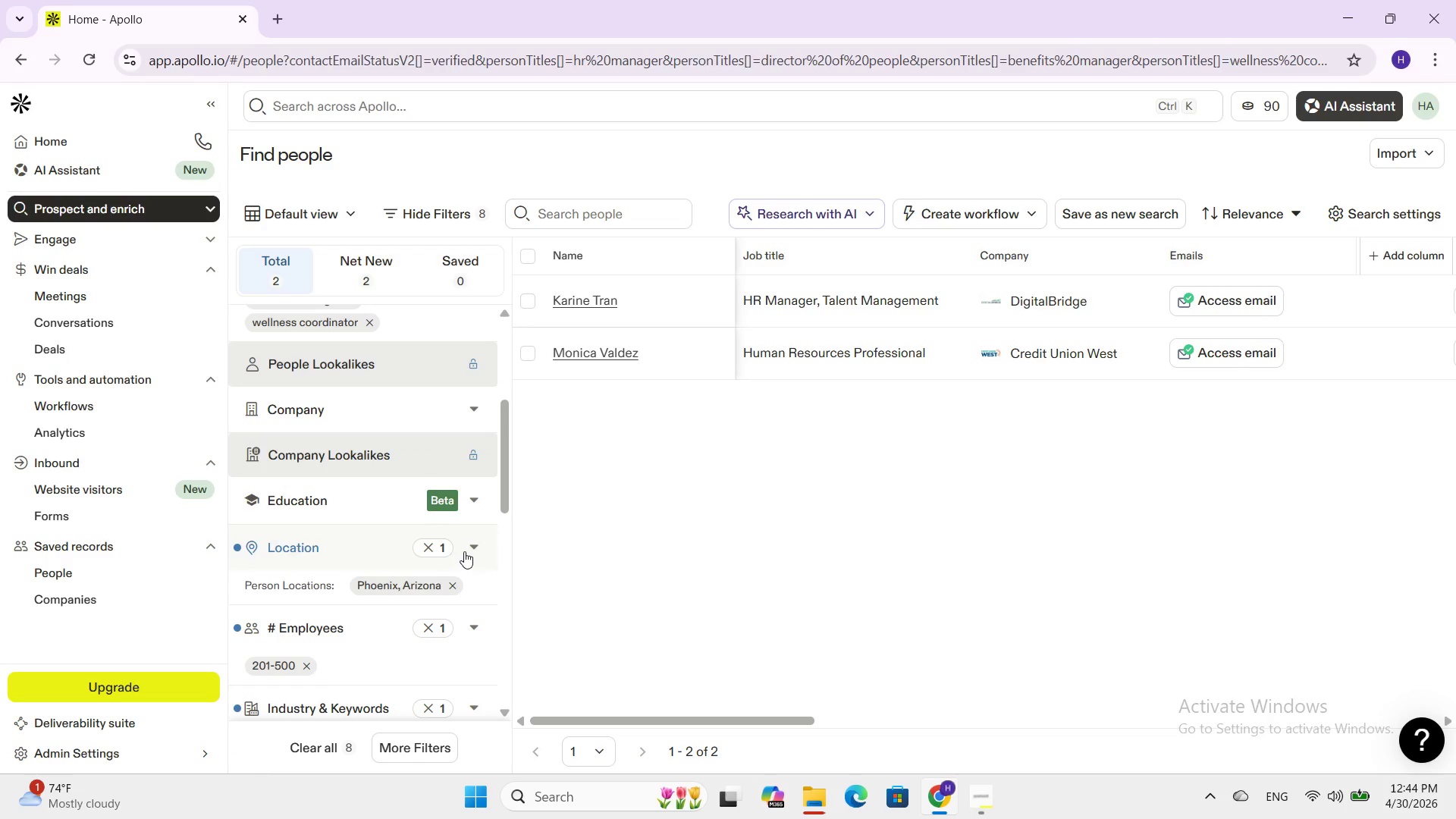 
left_click([471, 548])
 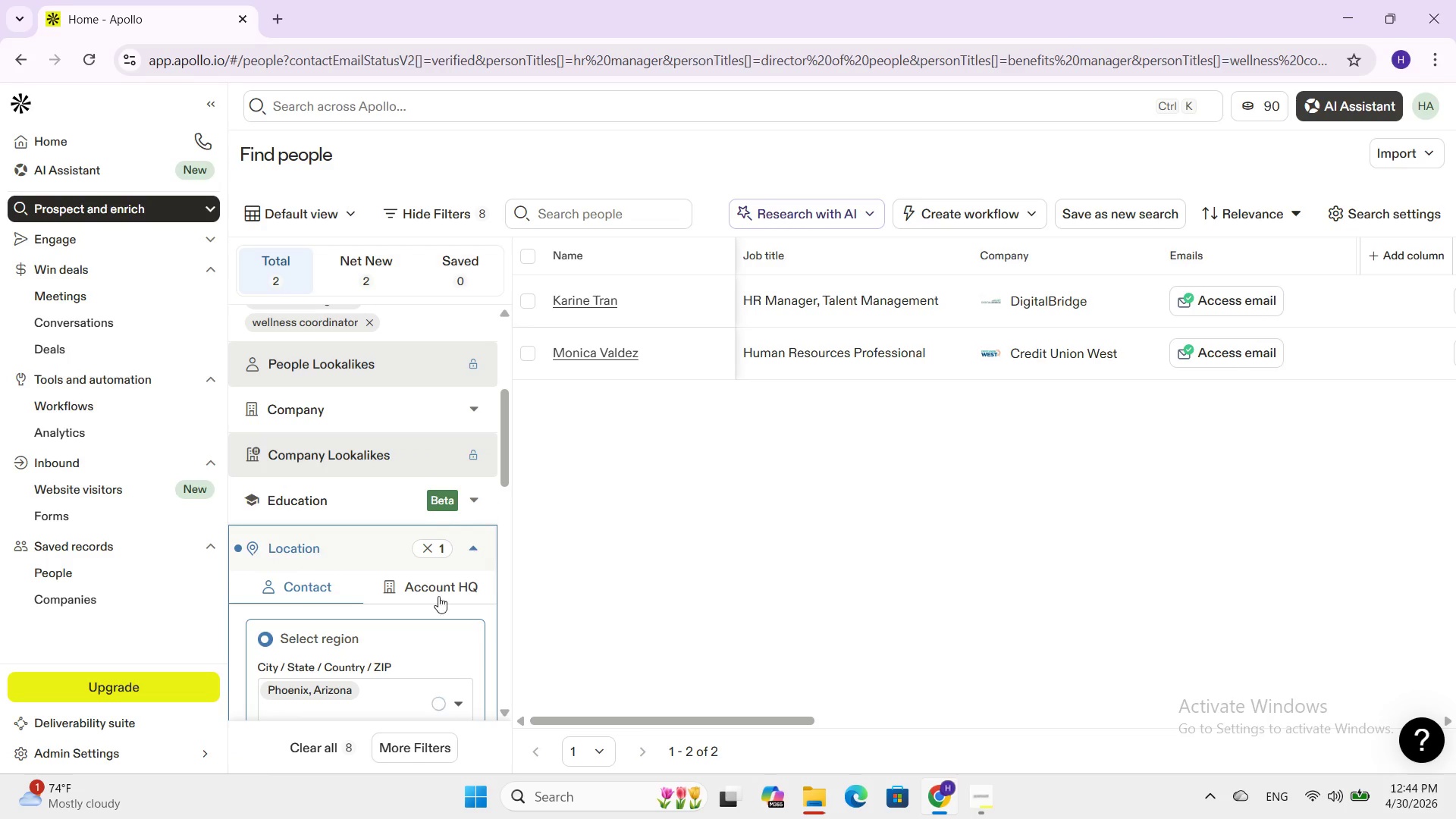 
scroll: coordinate [422, 619], scroll_direction: down, amount: 1.0
 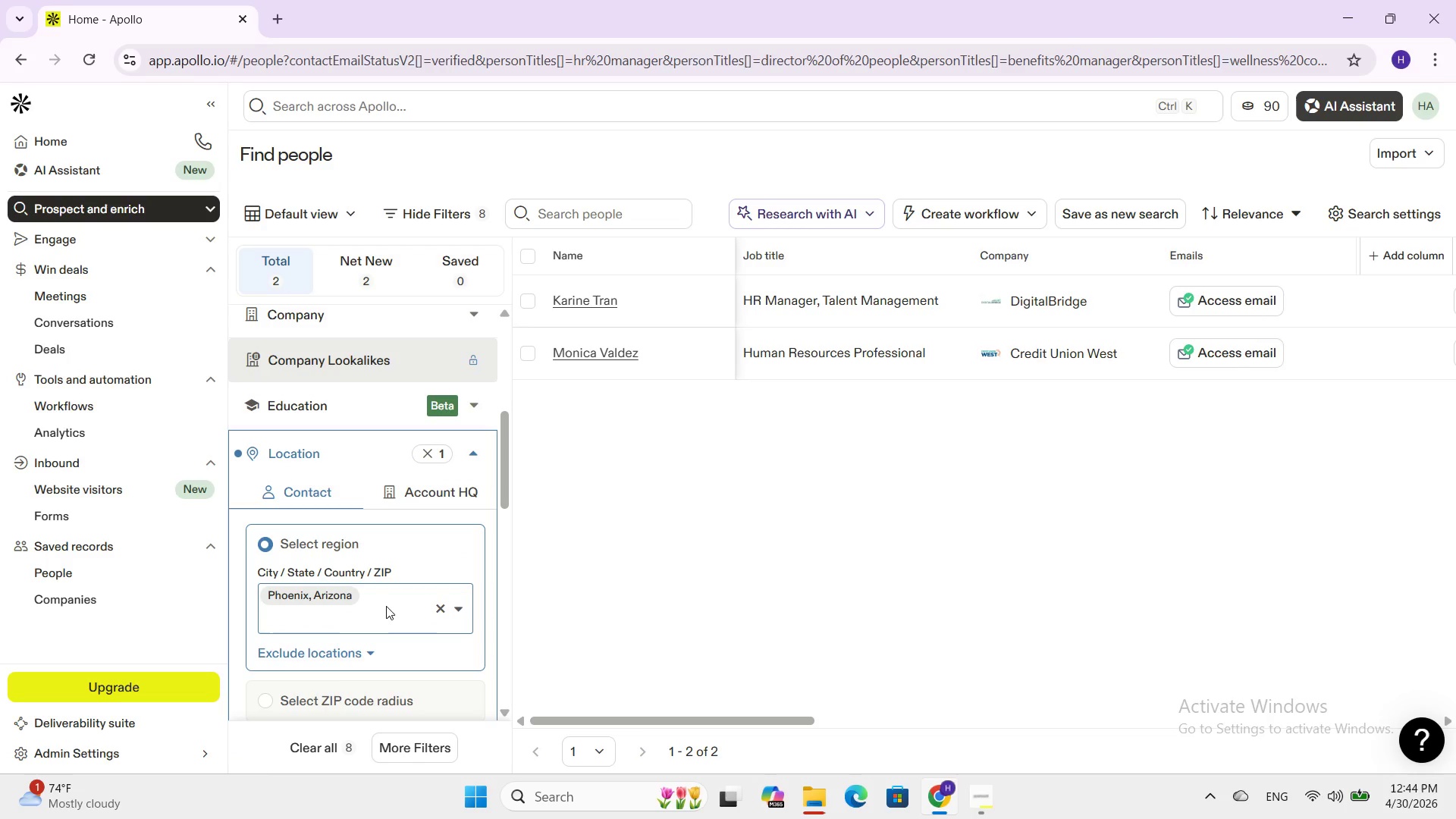 
left_click([384, 601])
 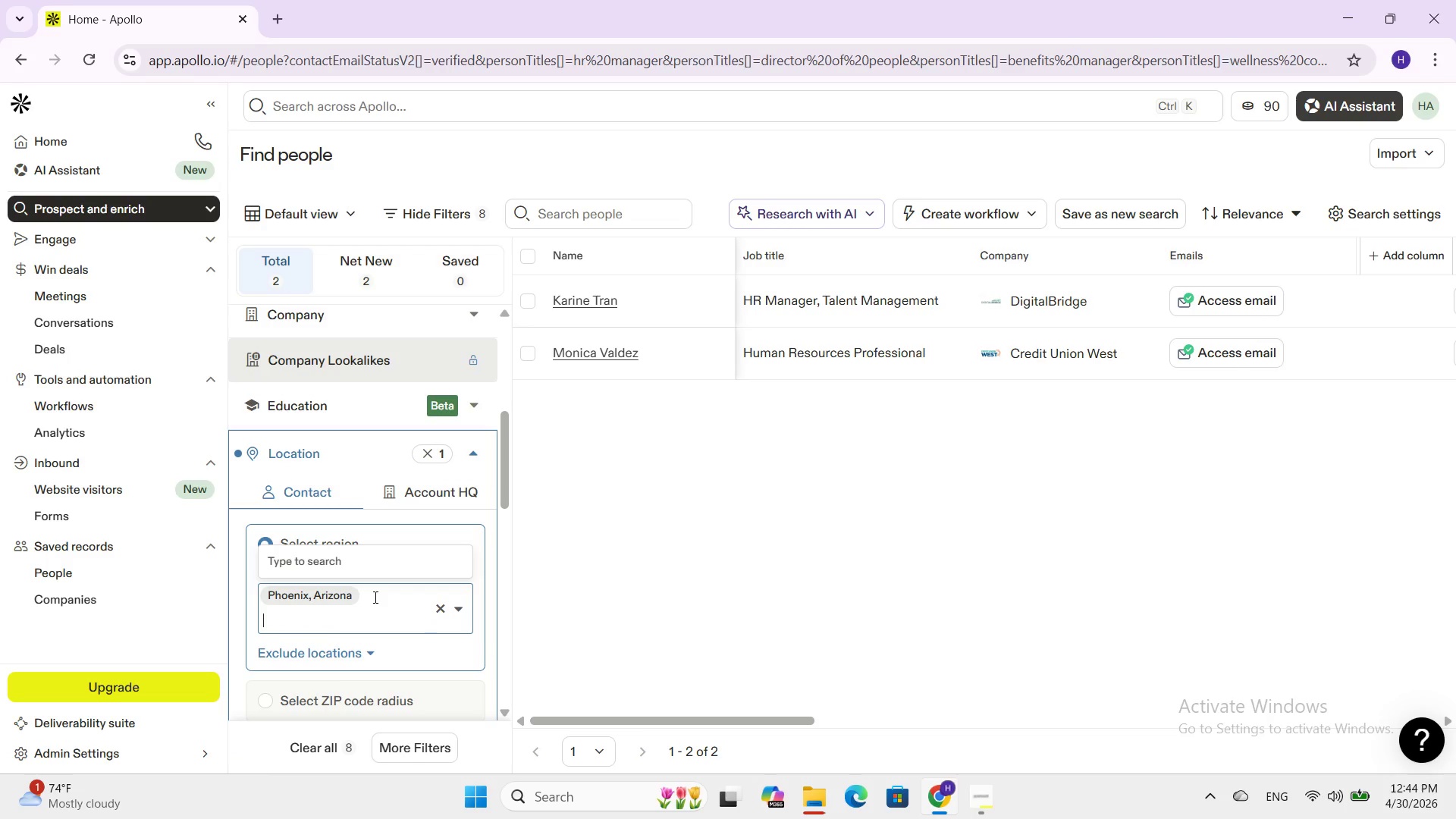 
type(Ari)
 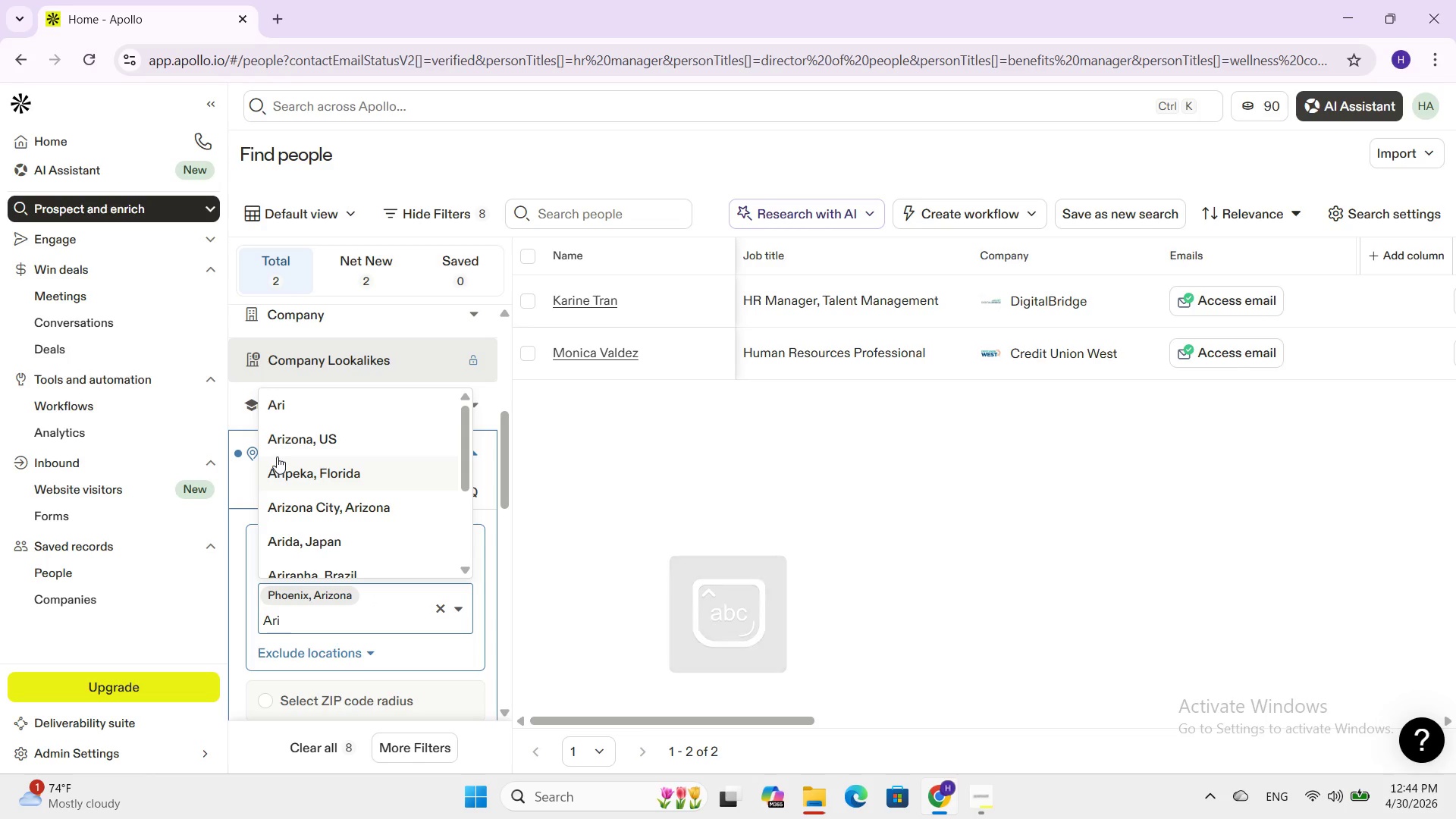 
left_click([296, 439])
 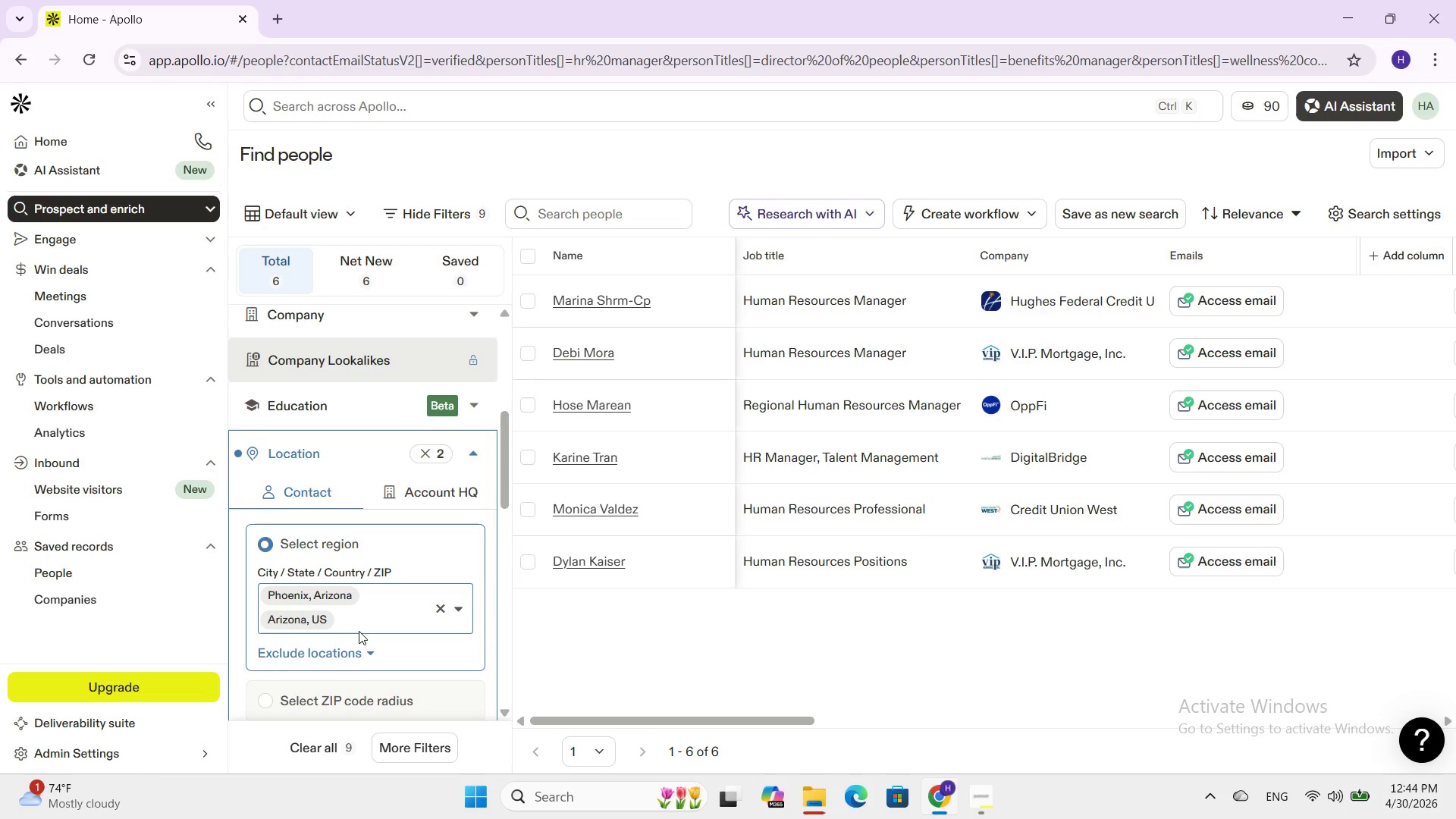 
wait(11.58)
 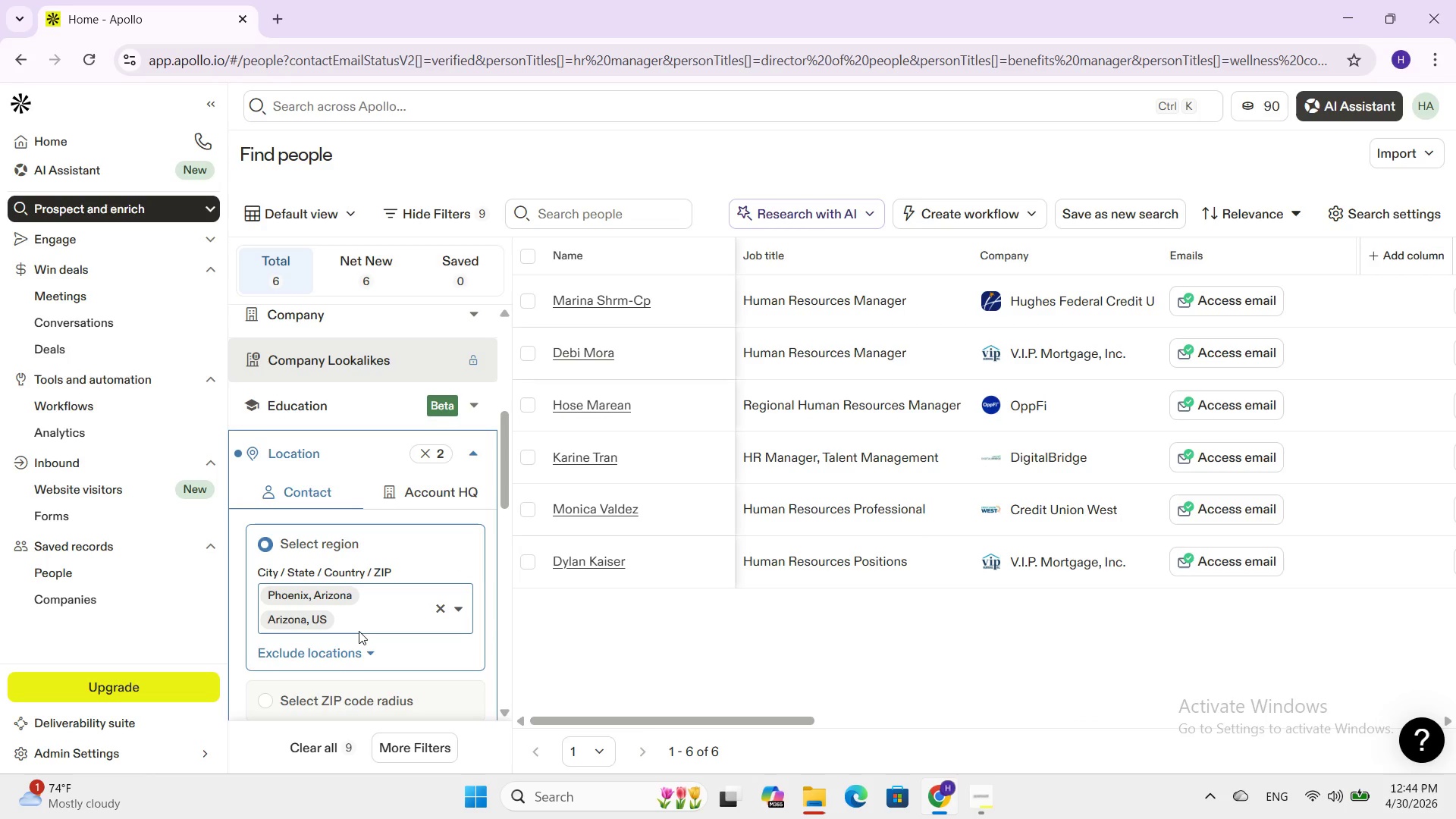 
scroll: coordinate [893, 577], scroll_direction: down, amount: 5.0
 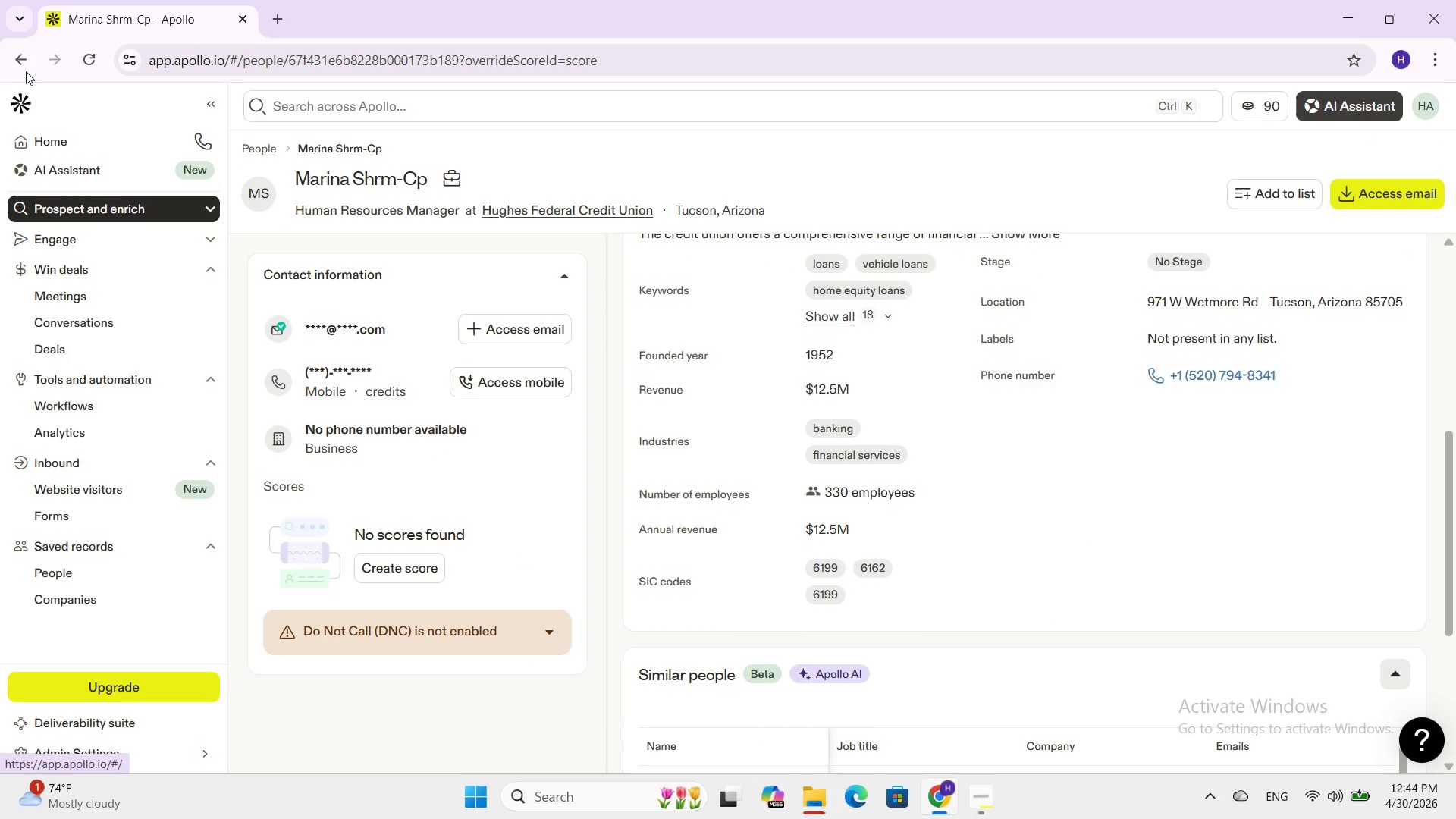 
left_click([19, 65])
 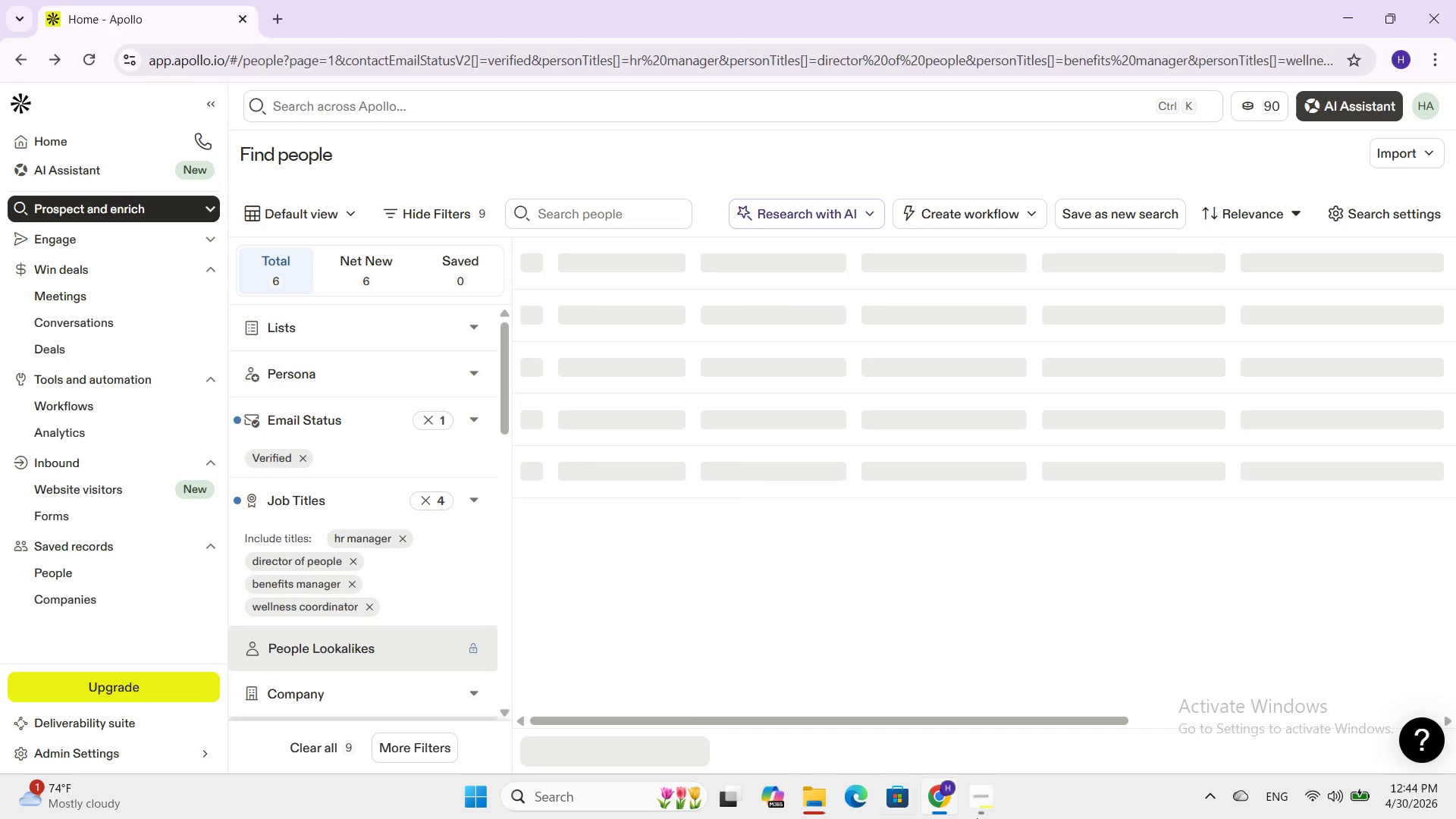 
left_click([990, 808])